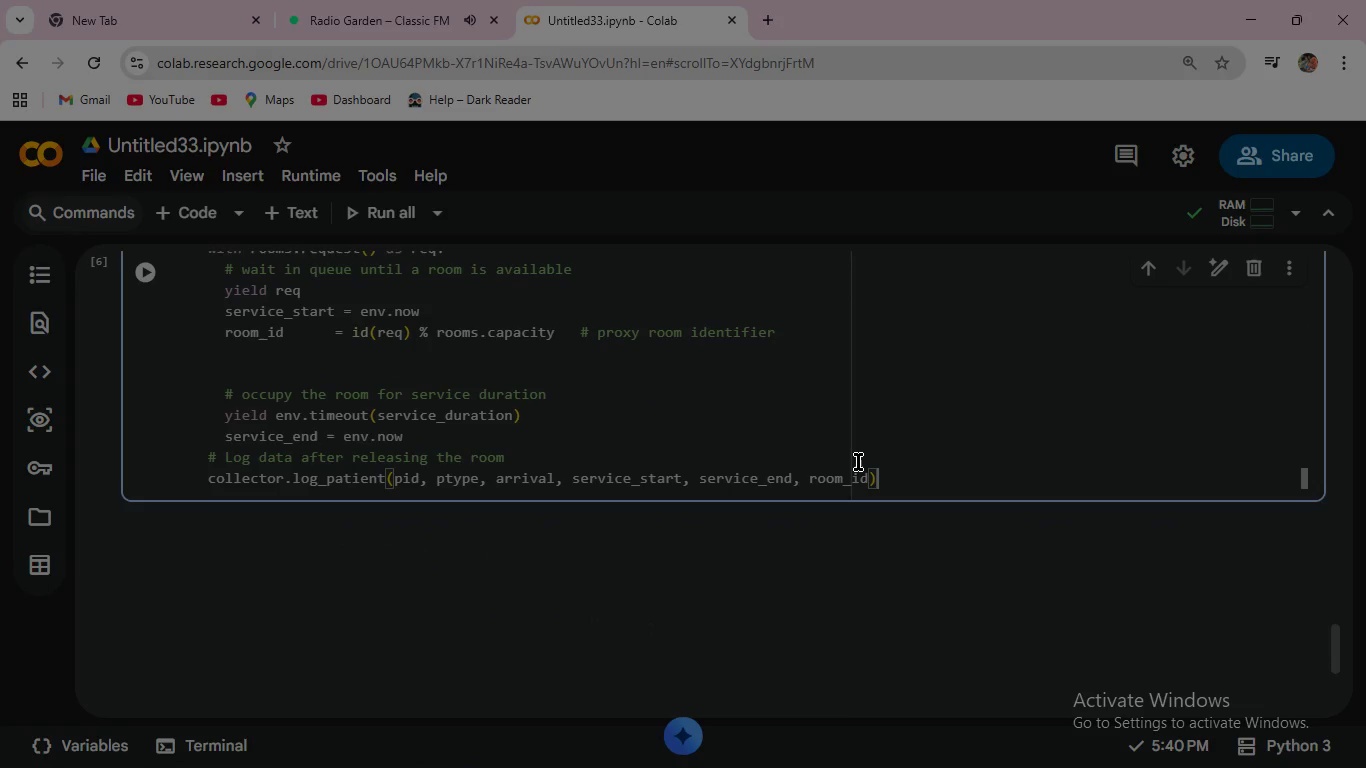 
key(Backspace)
 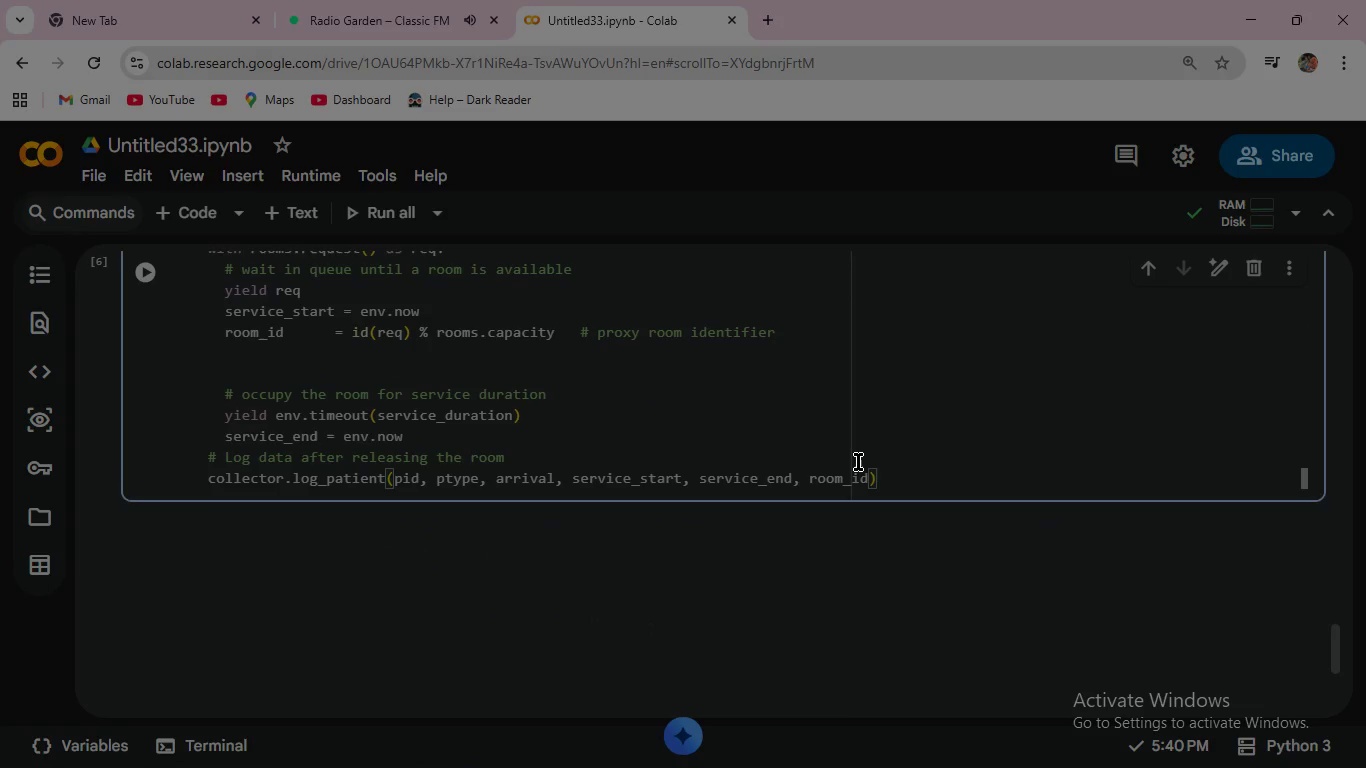 
key(Enter)
 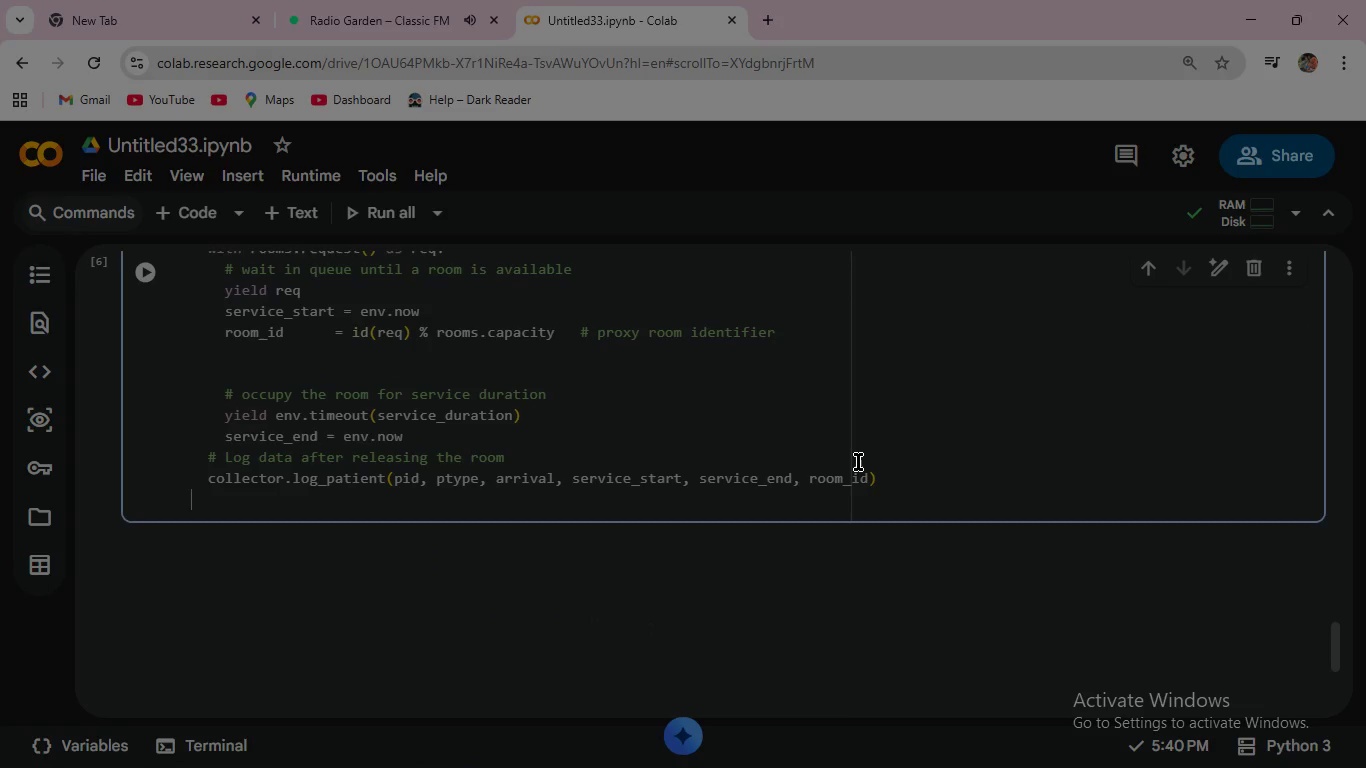 
key(Backspace)
key(Backspace)
type(def )
key(Backspace)
key(Backspace)
key(Backspace)
key(Backspace)
 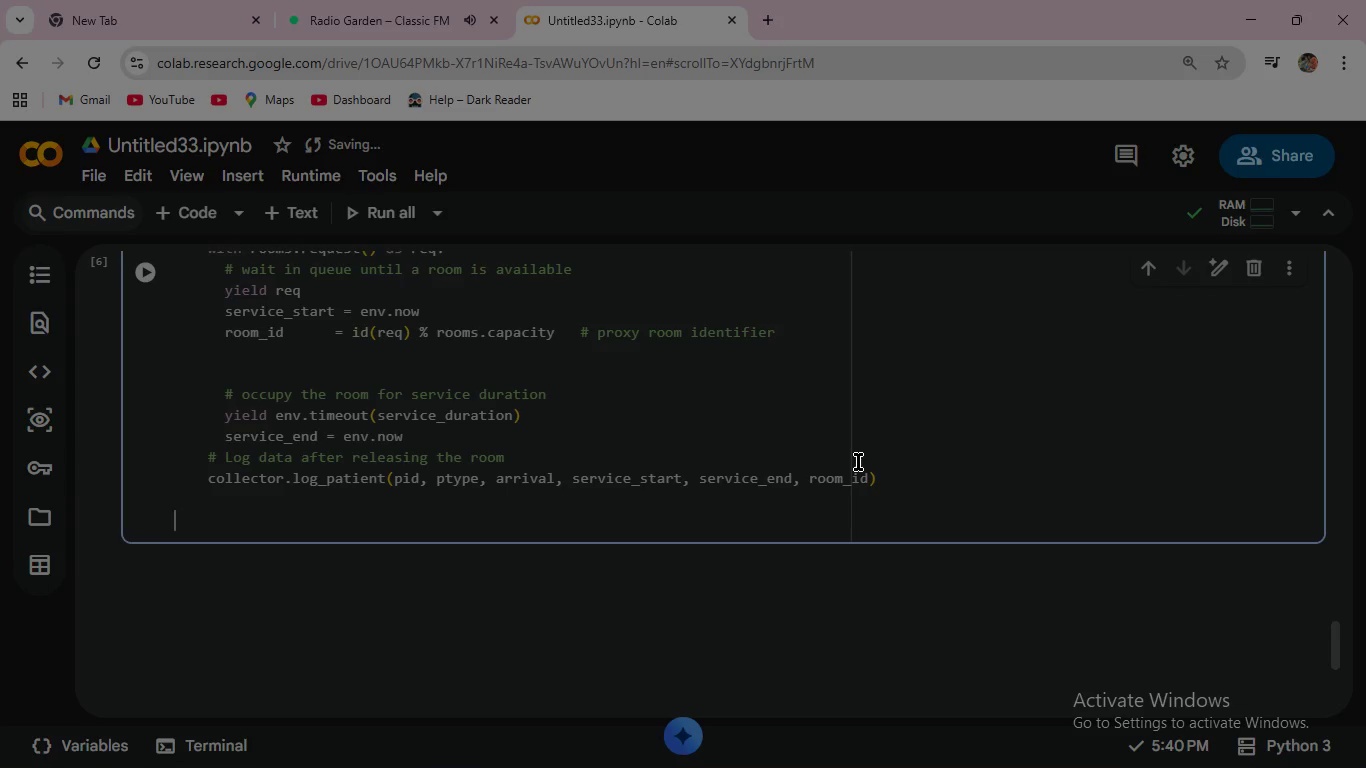 
key(Enter)
 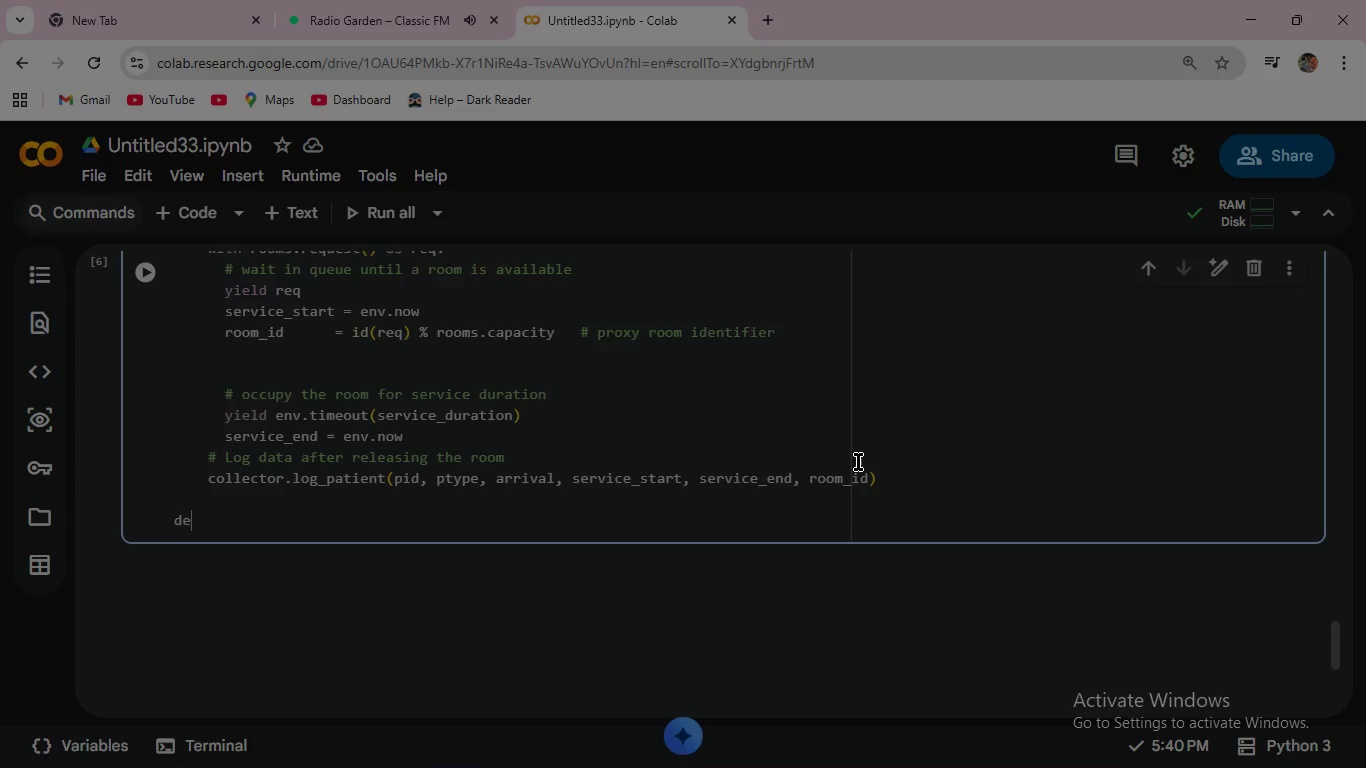 
type(def)
 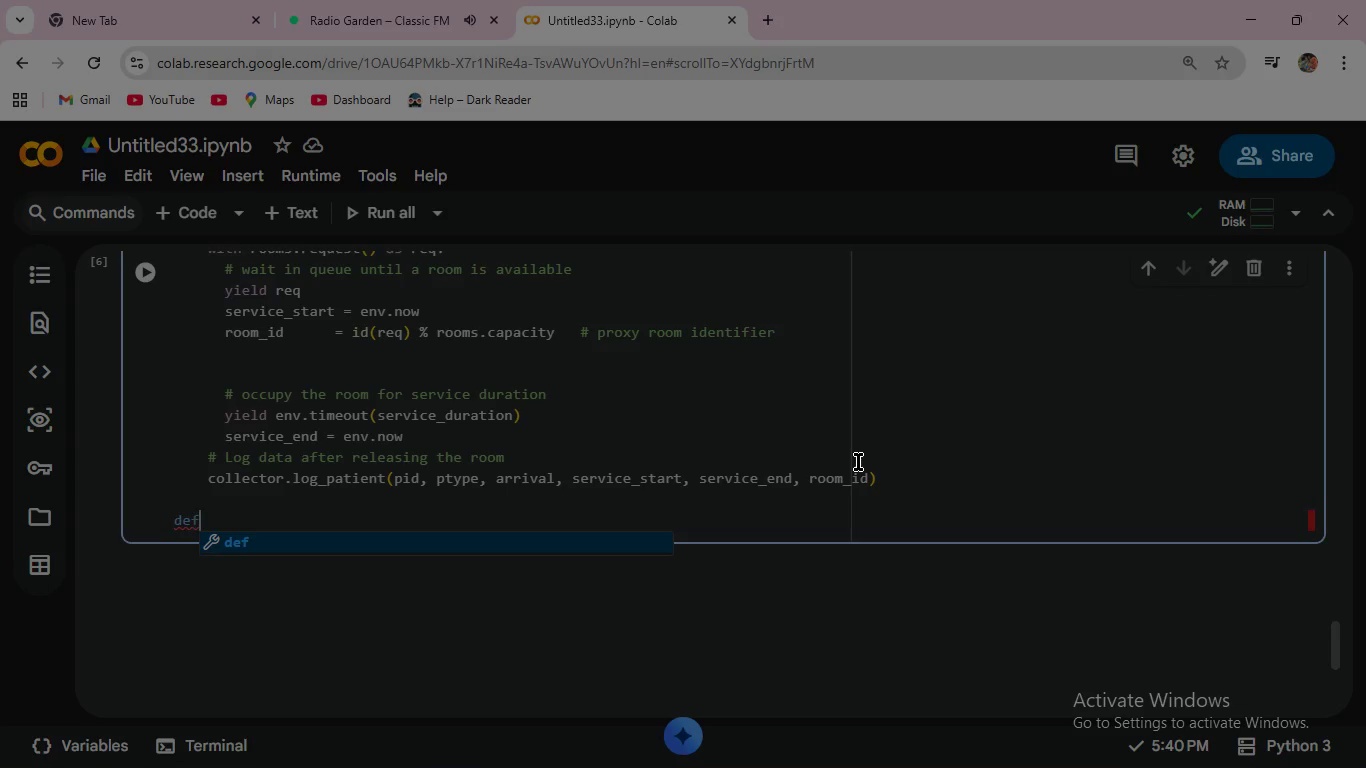 
type( arrival_generator)
 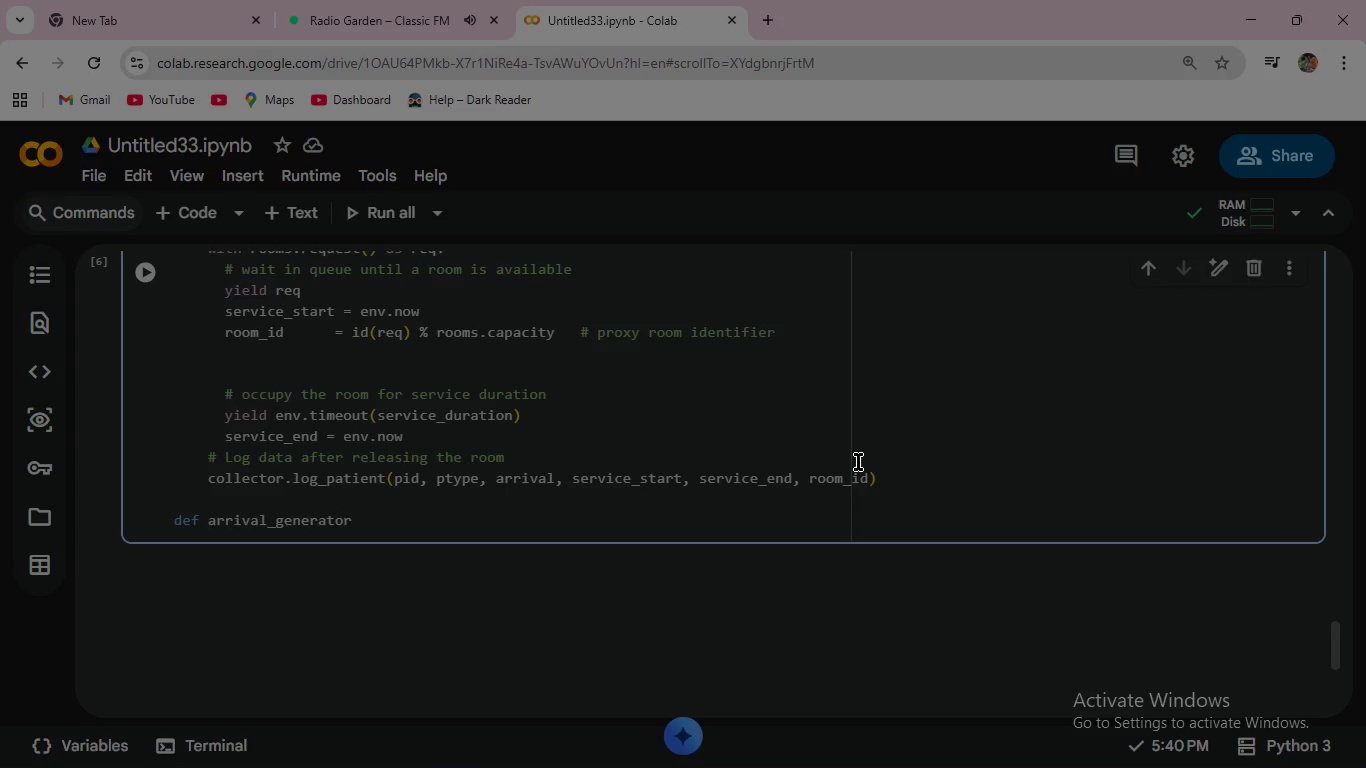 
wait(18.33)
 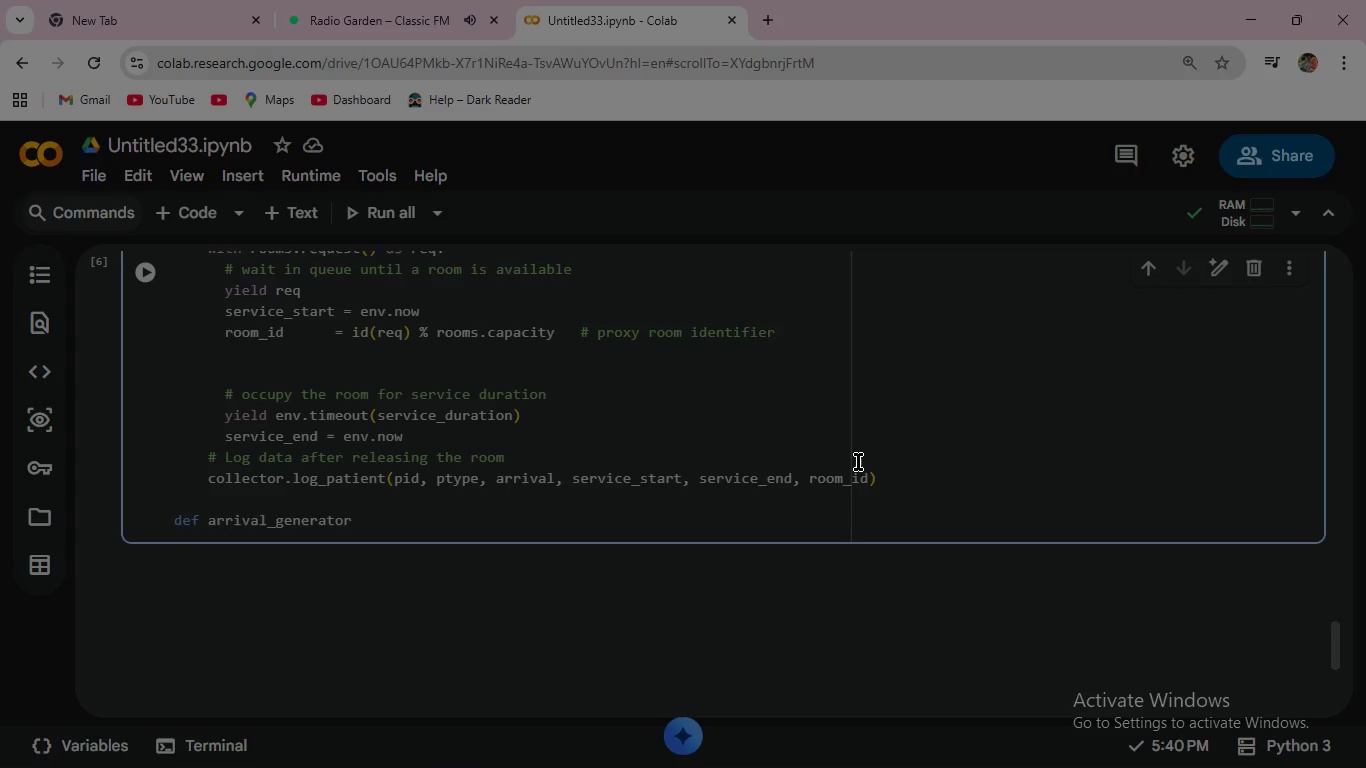 
type((env, rooms, co)
 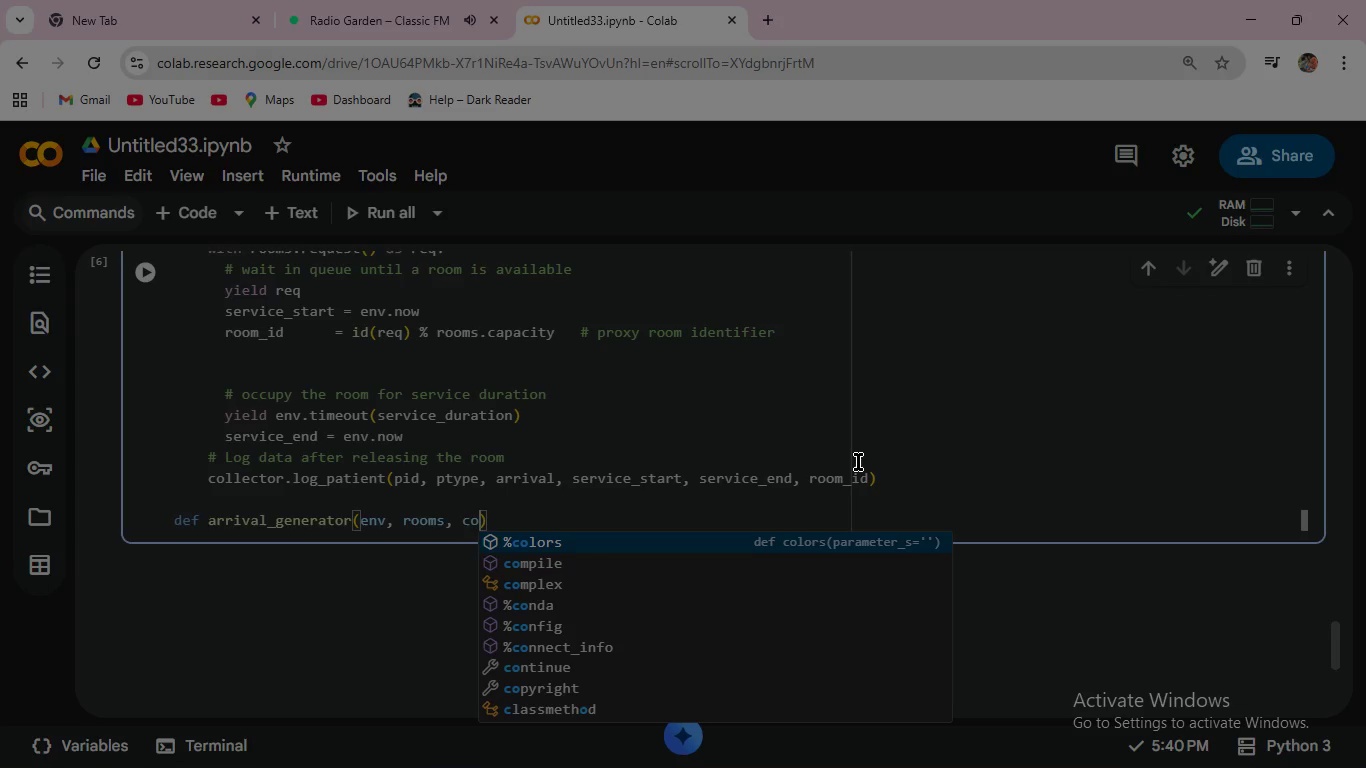 
type(llector)
 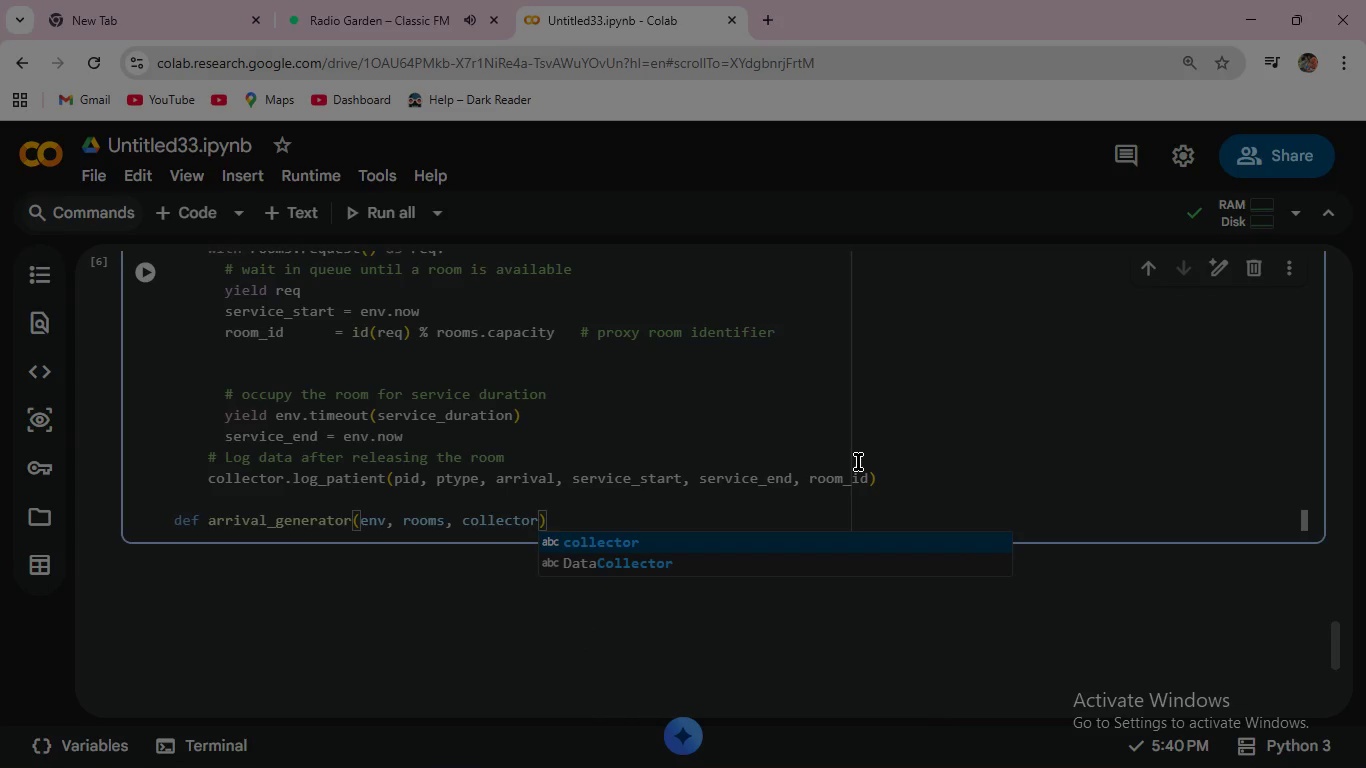 
key(ArrowRight)
 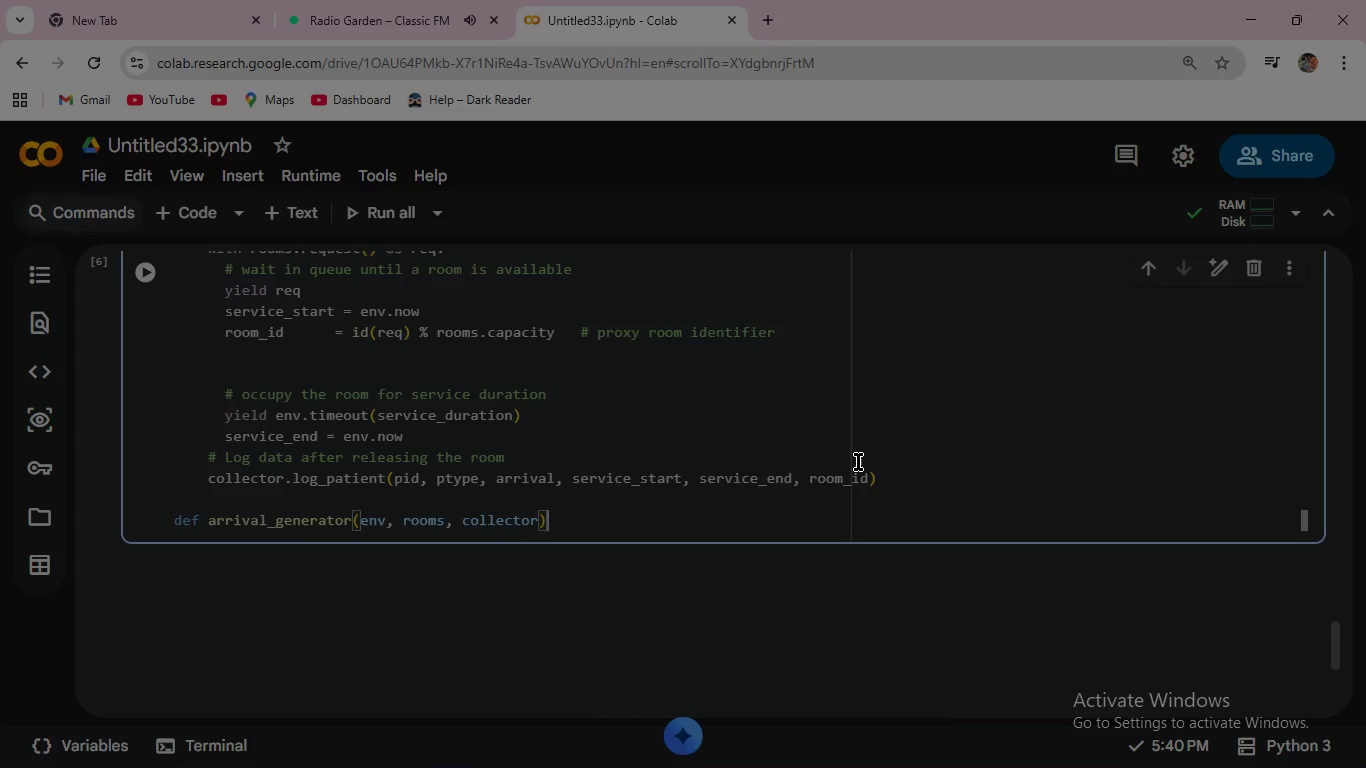 
key(Shift+Semicolon)
 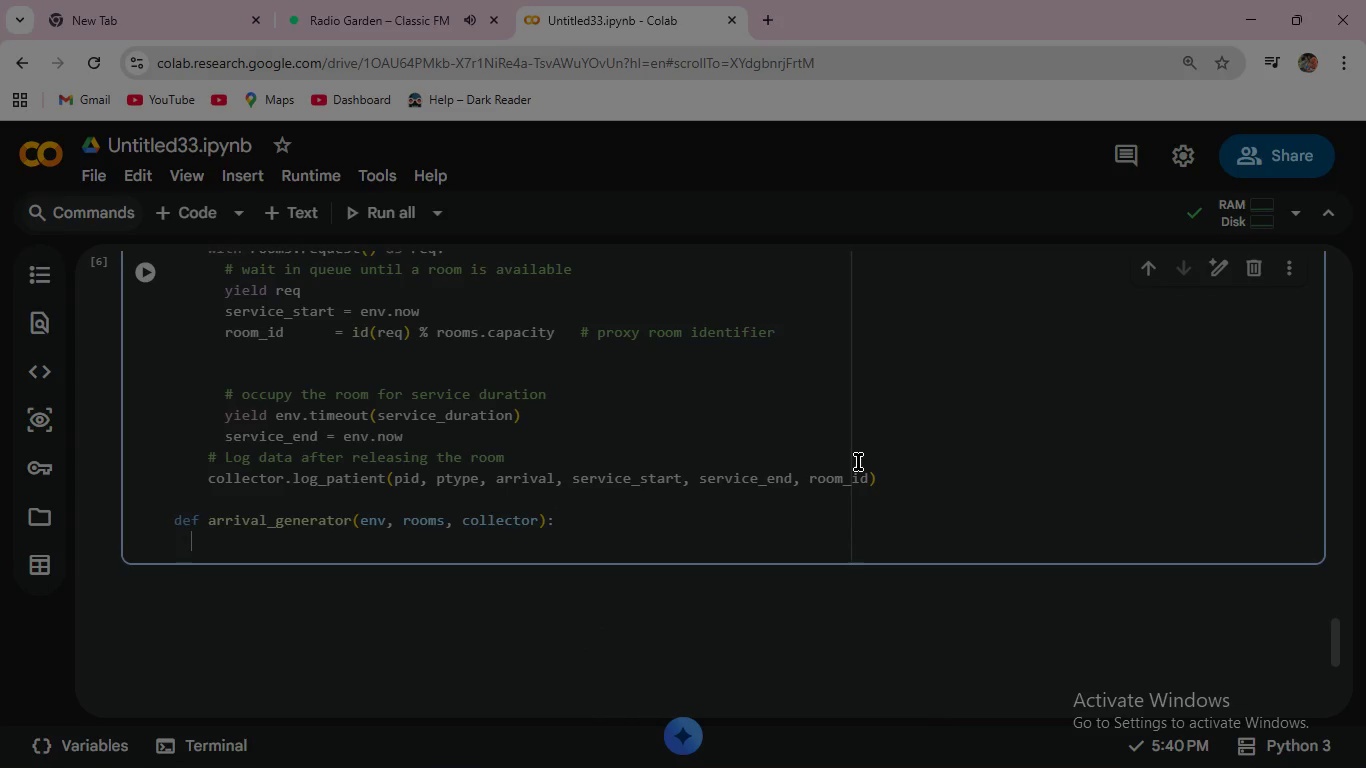 
key(Enter)
 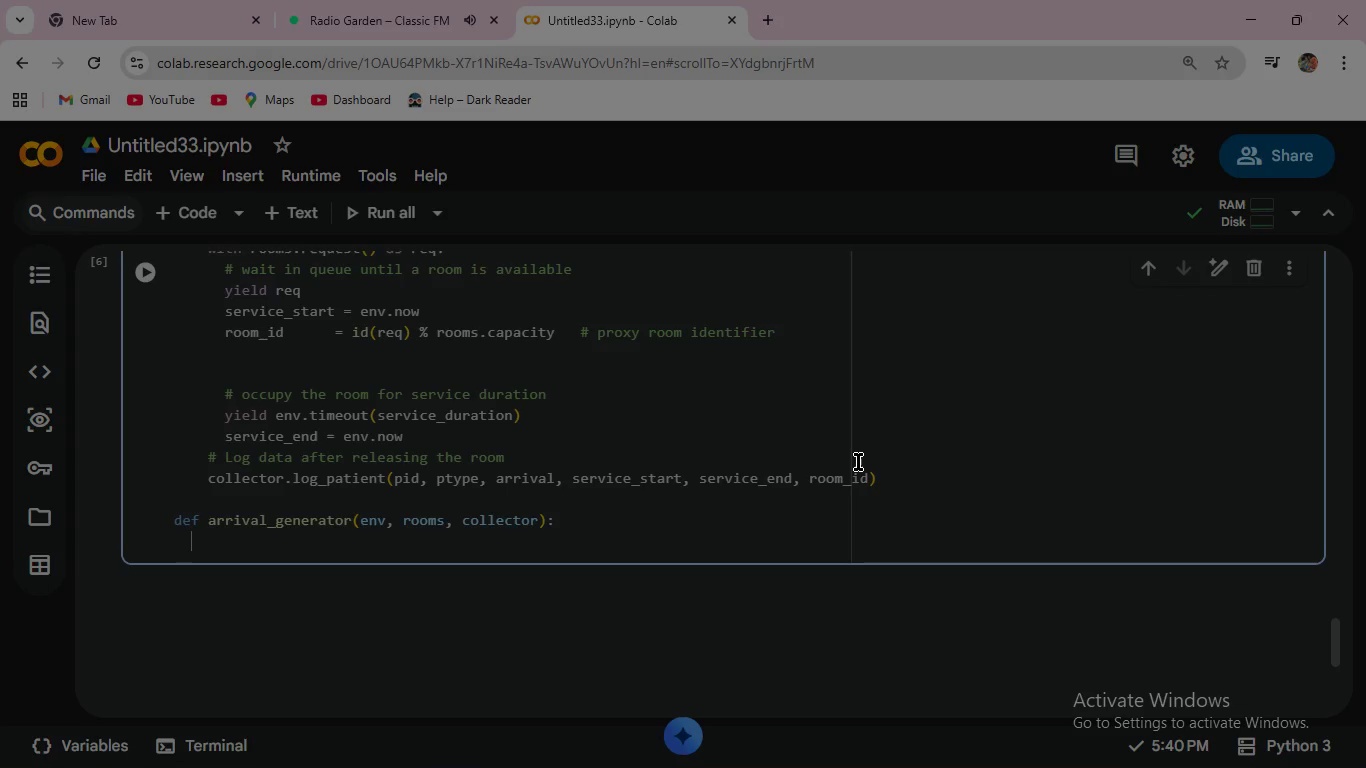 
wait(13.8)
 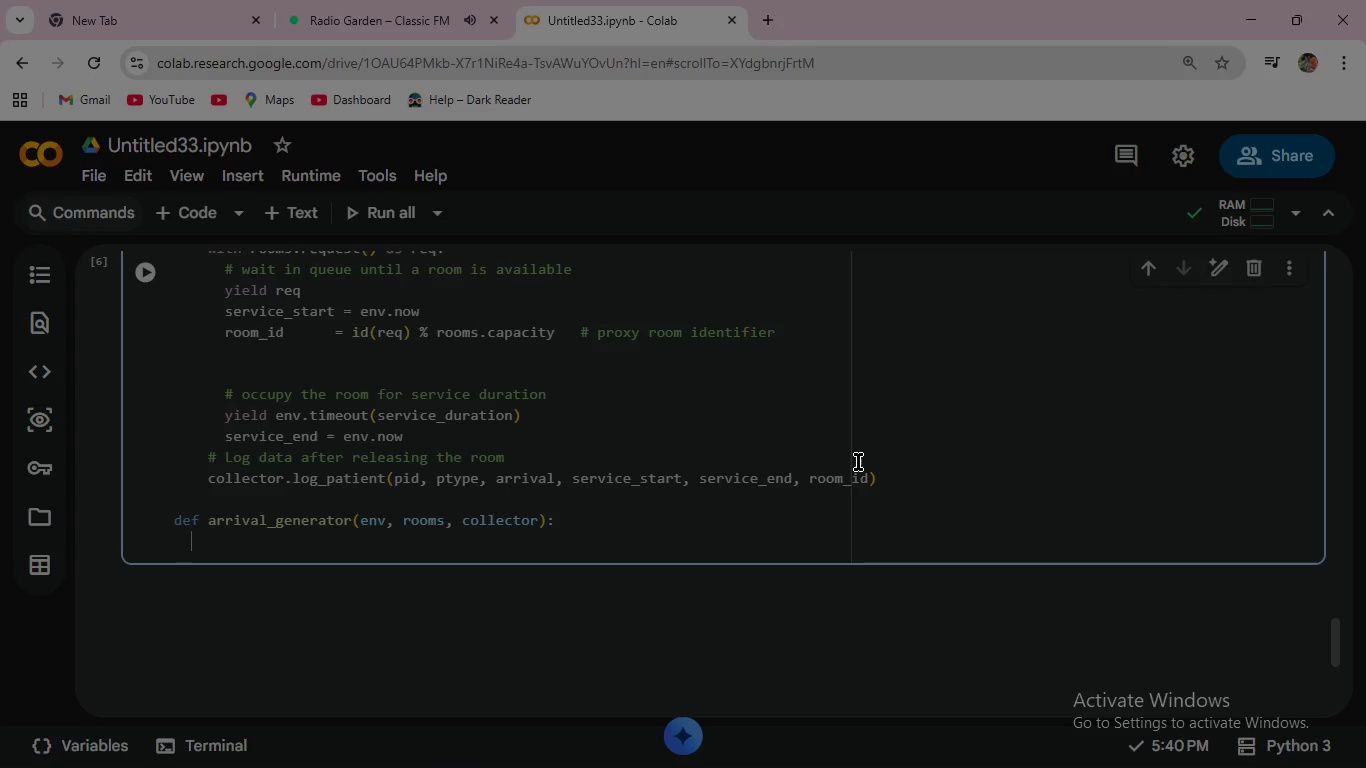 
key(Space)
 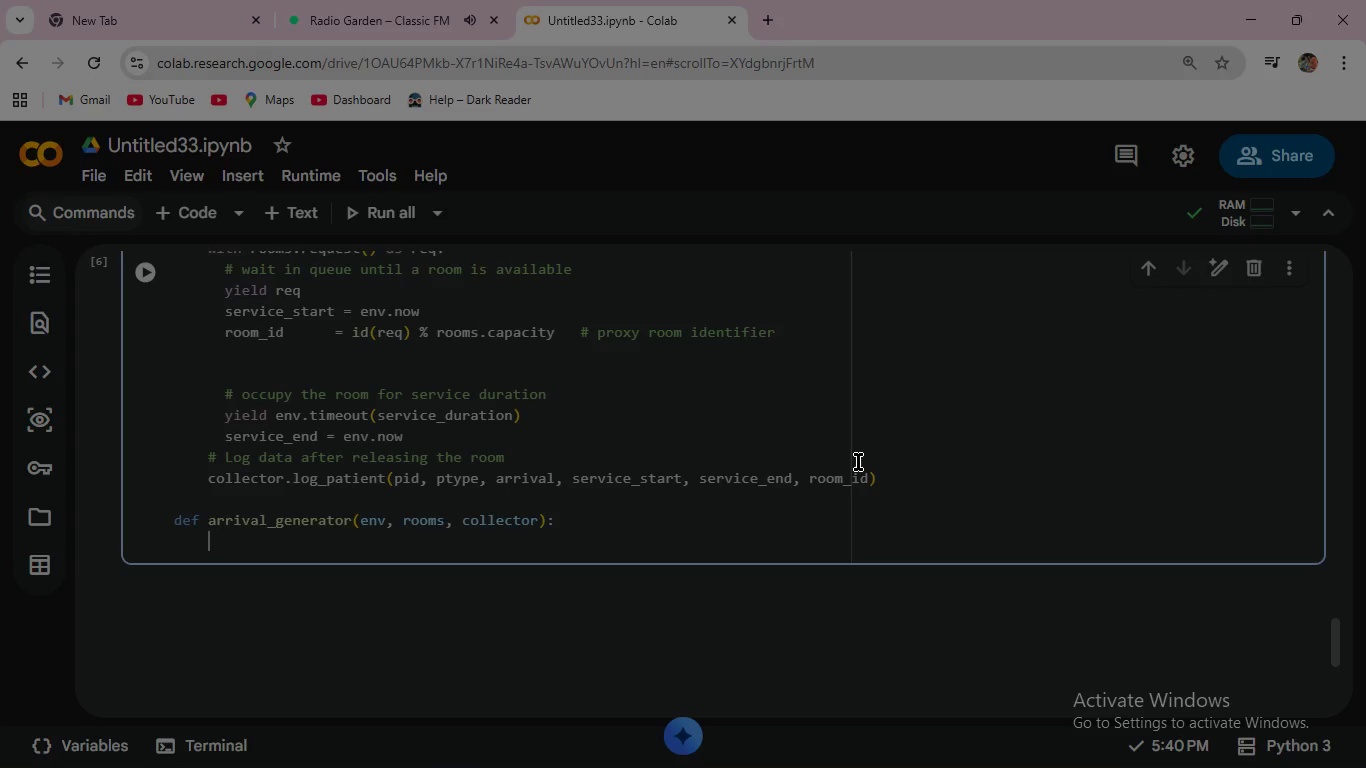 
key(Space)
 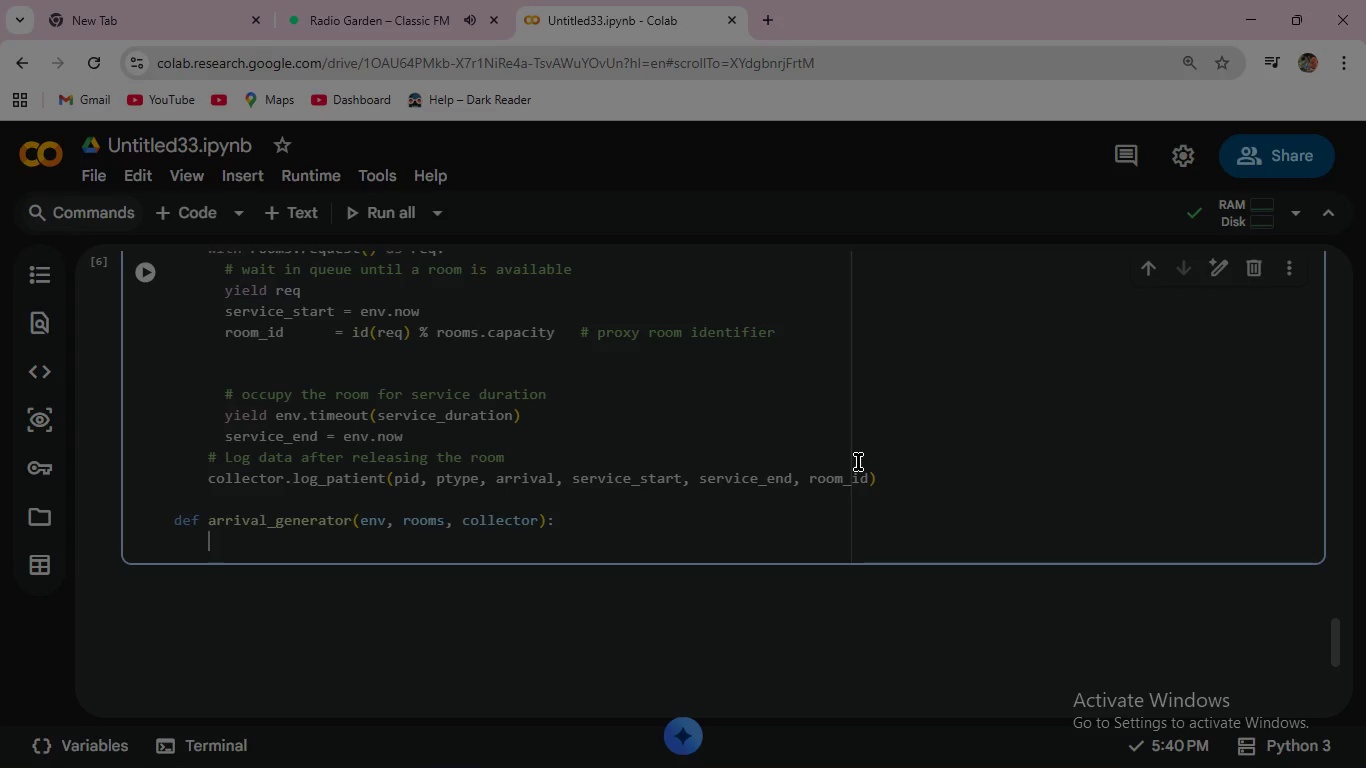 
key(Shift+Quote)
 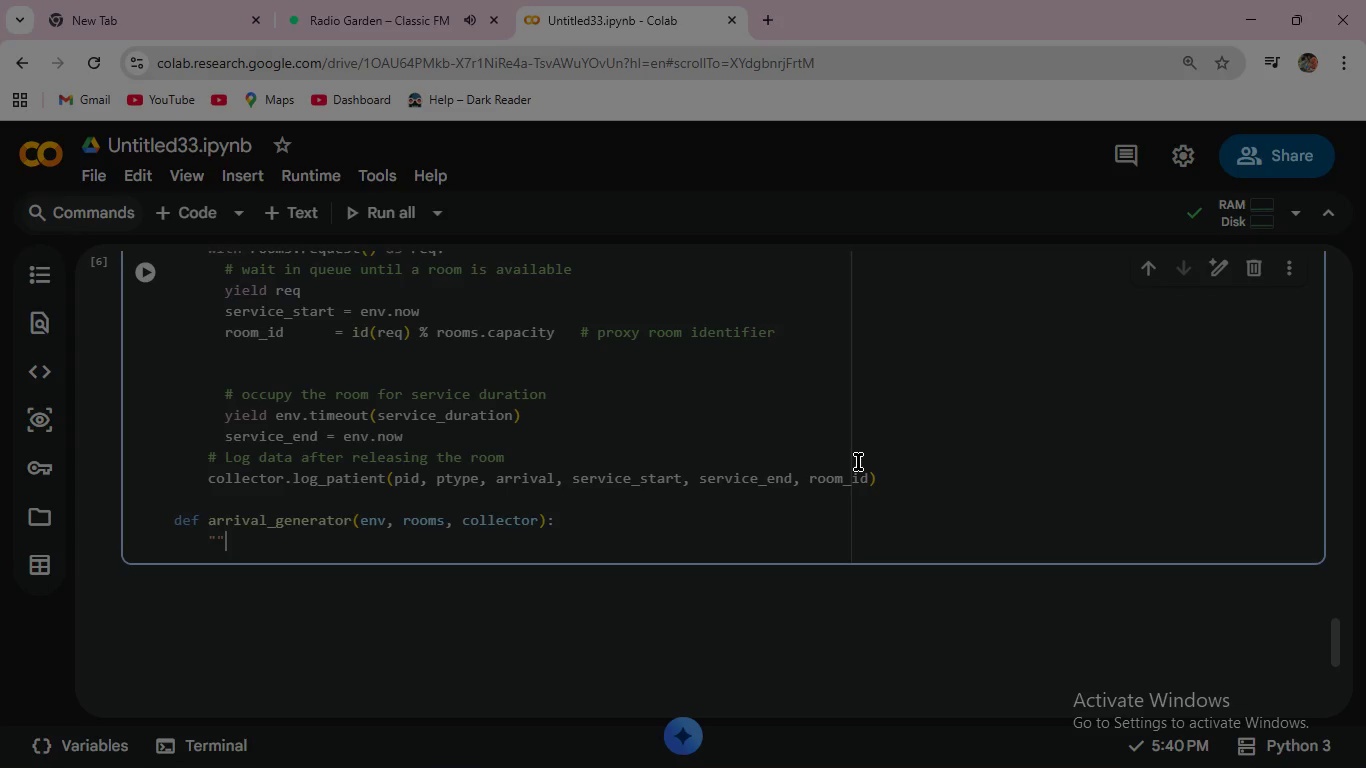 
key(Shift+Quote)
 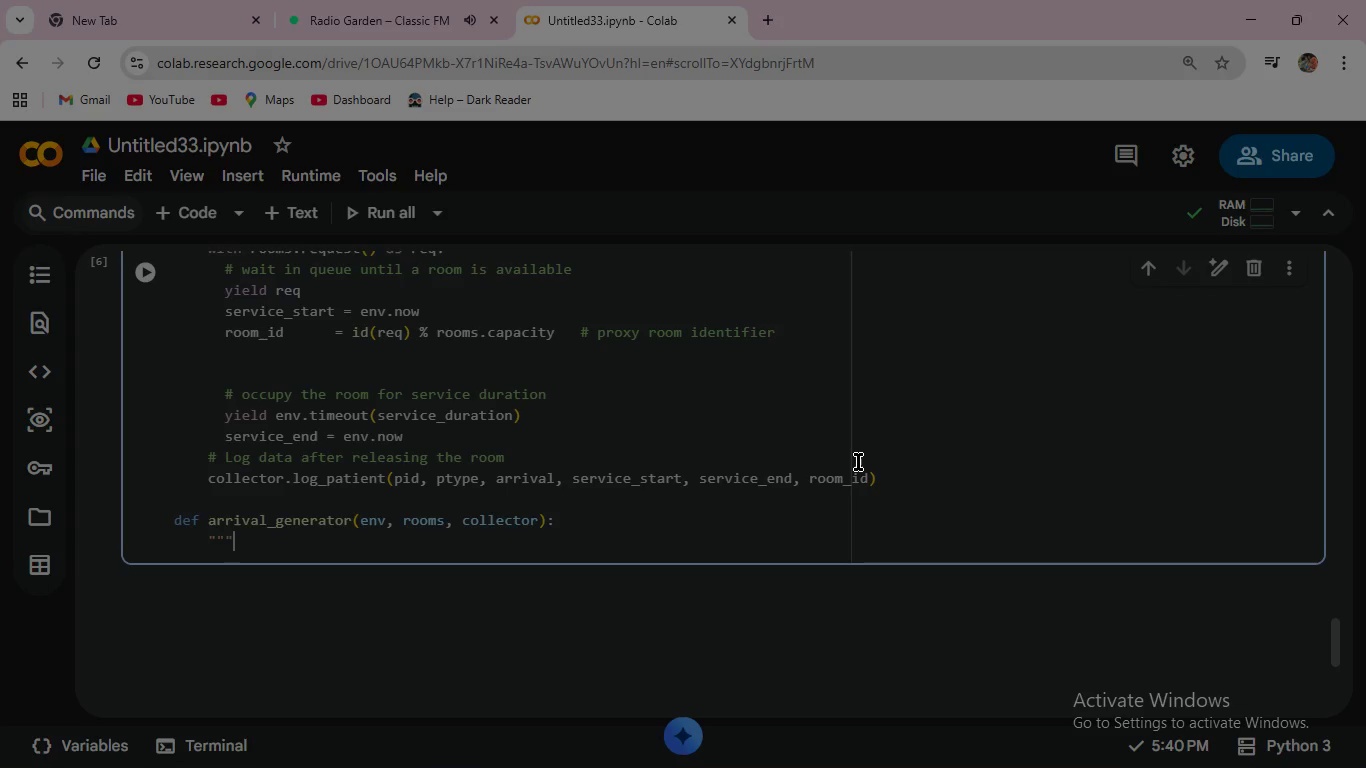 
key(Shift+Quote)
 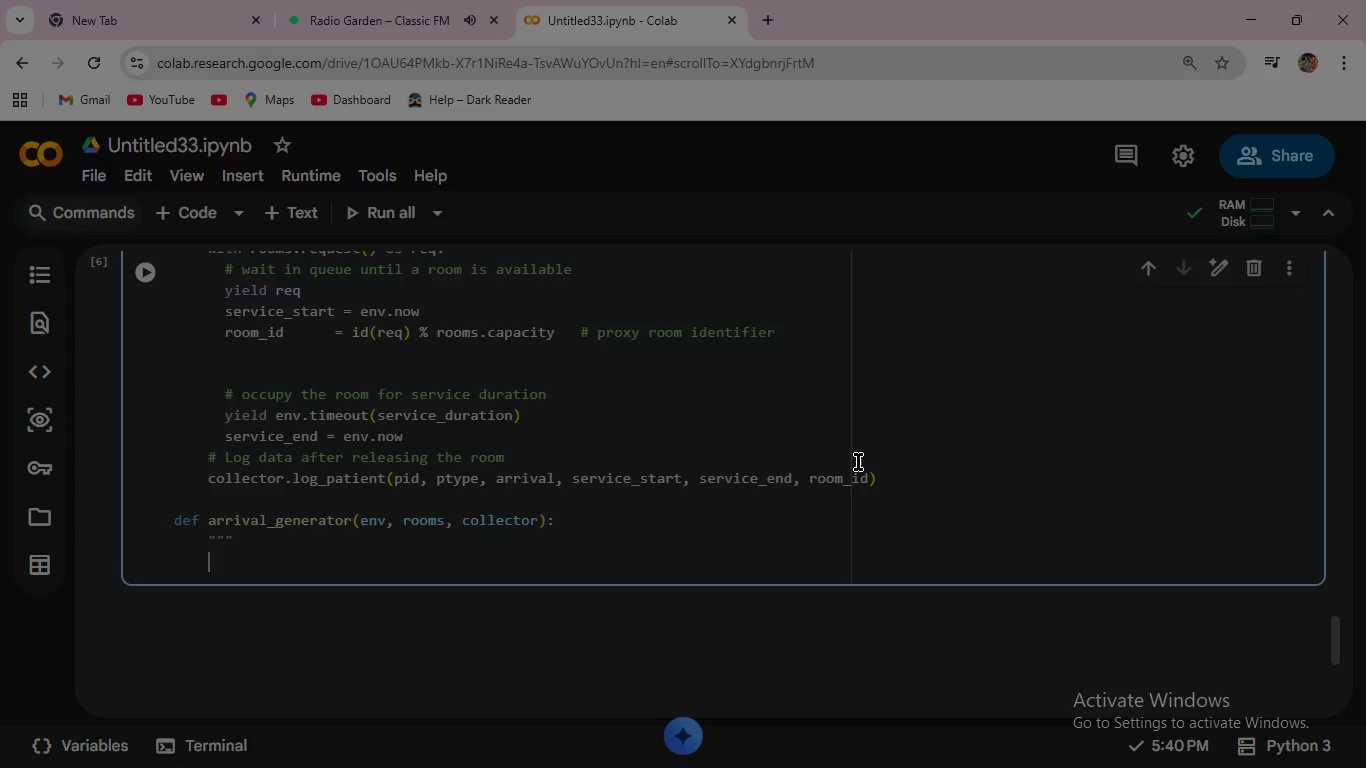 
key(Enter)
 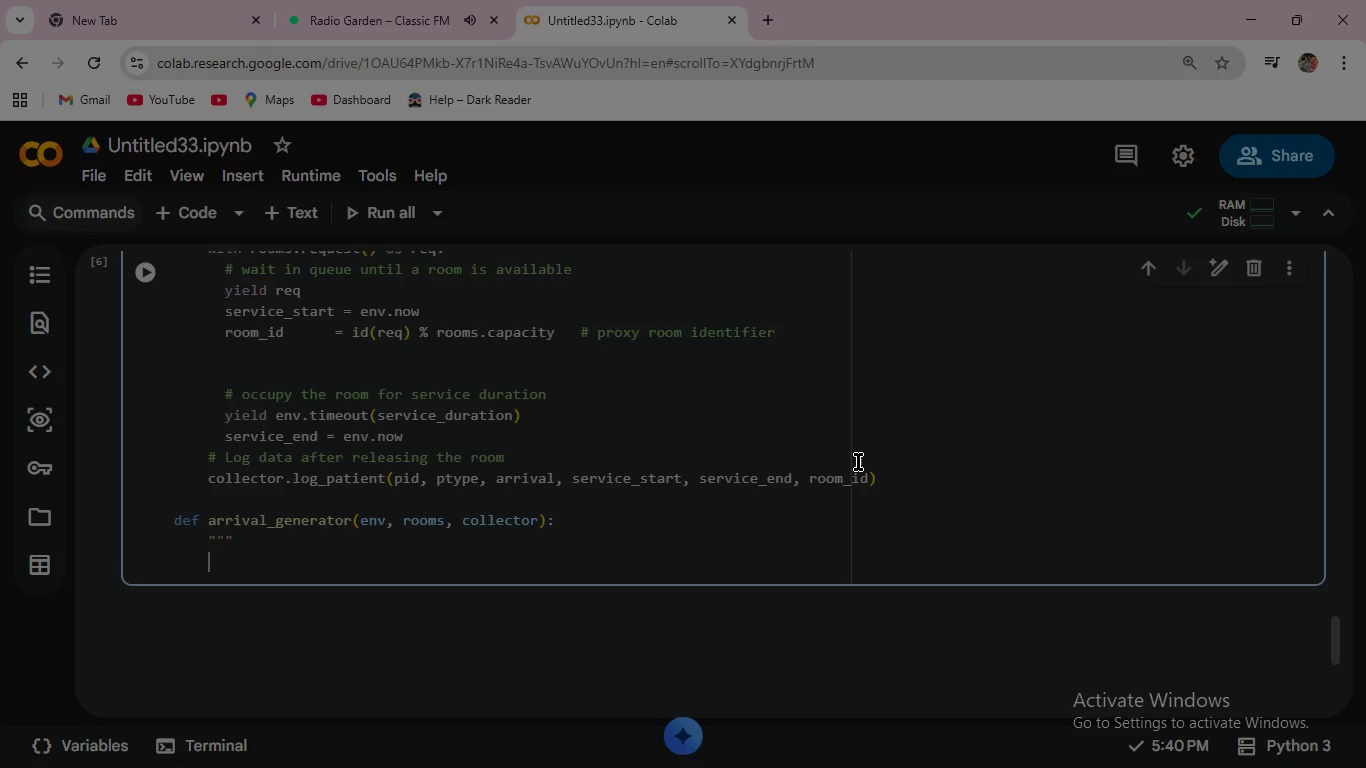 
type(SimPy process: generates patient arrival)
 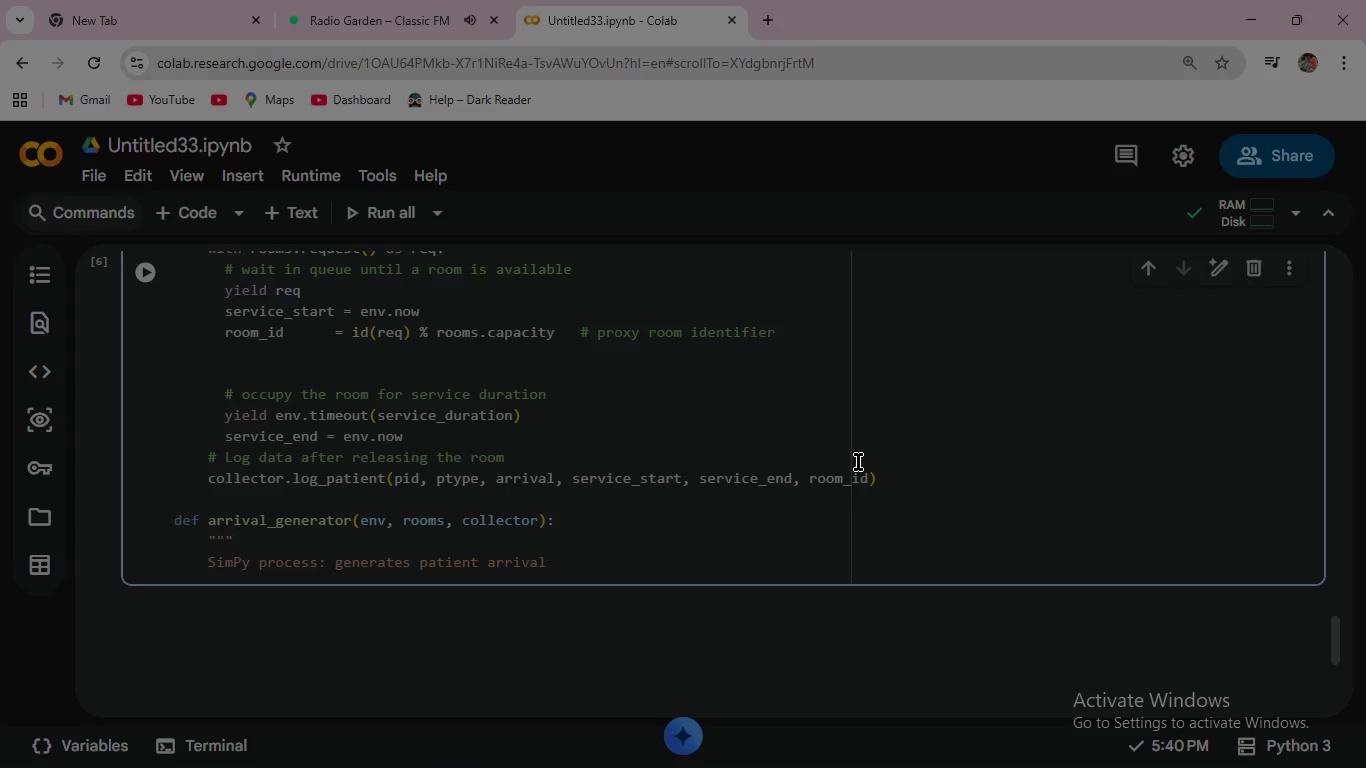 
wait(5.58)
 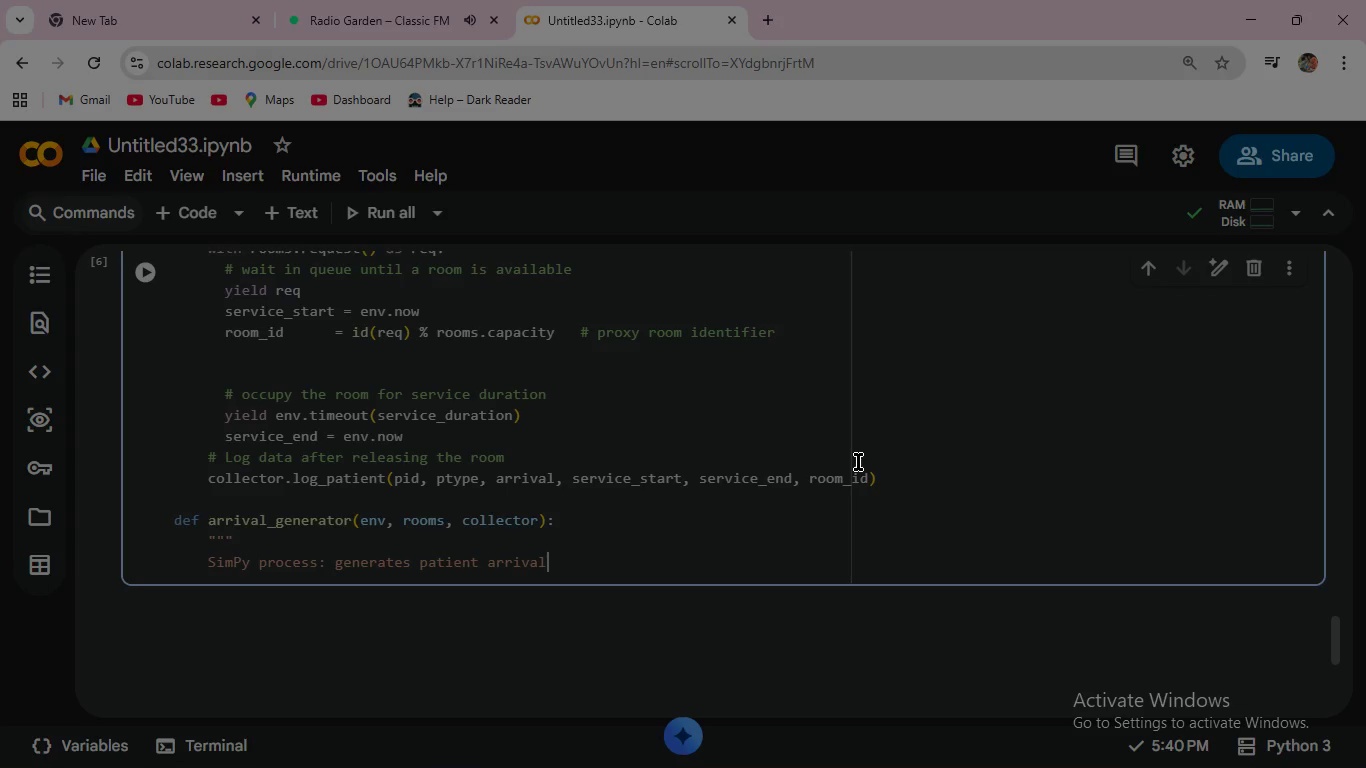 
type(s following a Poisson Process. )
 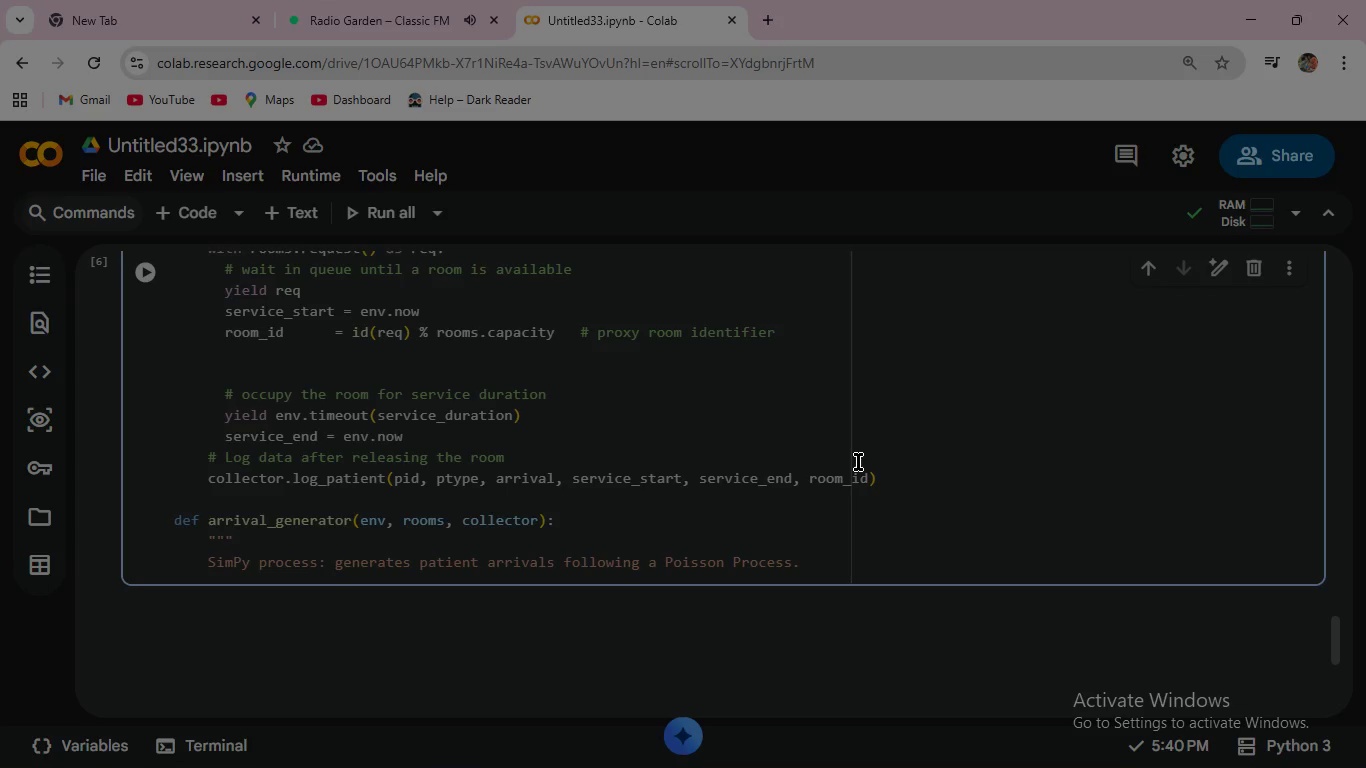 
wait(13.25)
 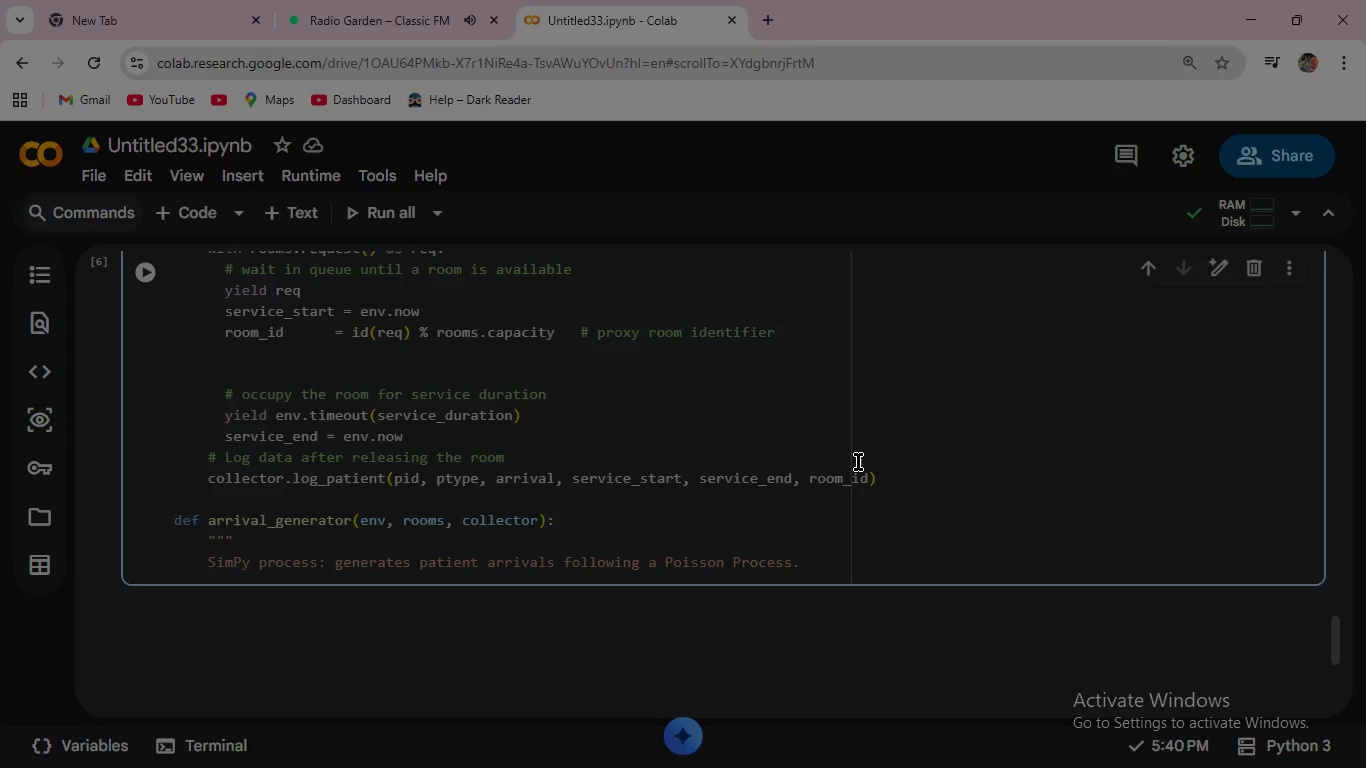 
key(Enter)
 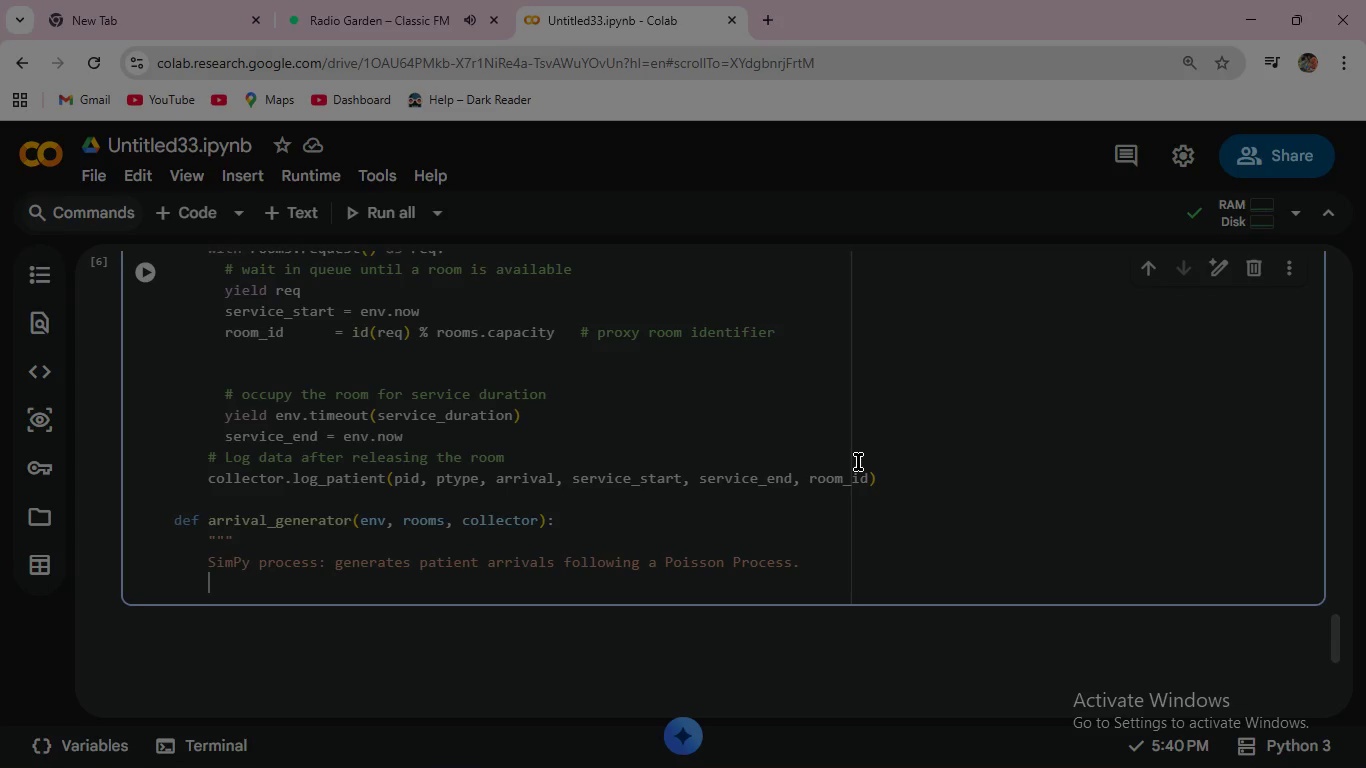 
wait(5.44)
 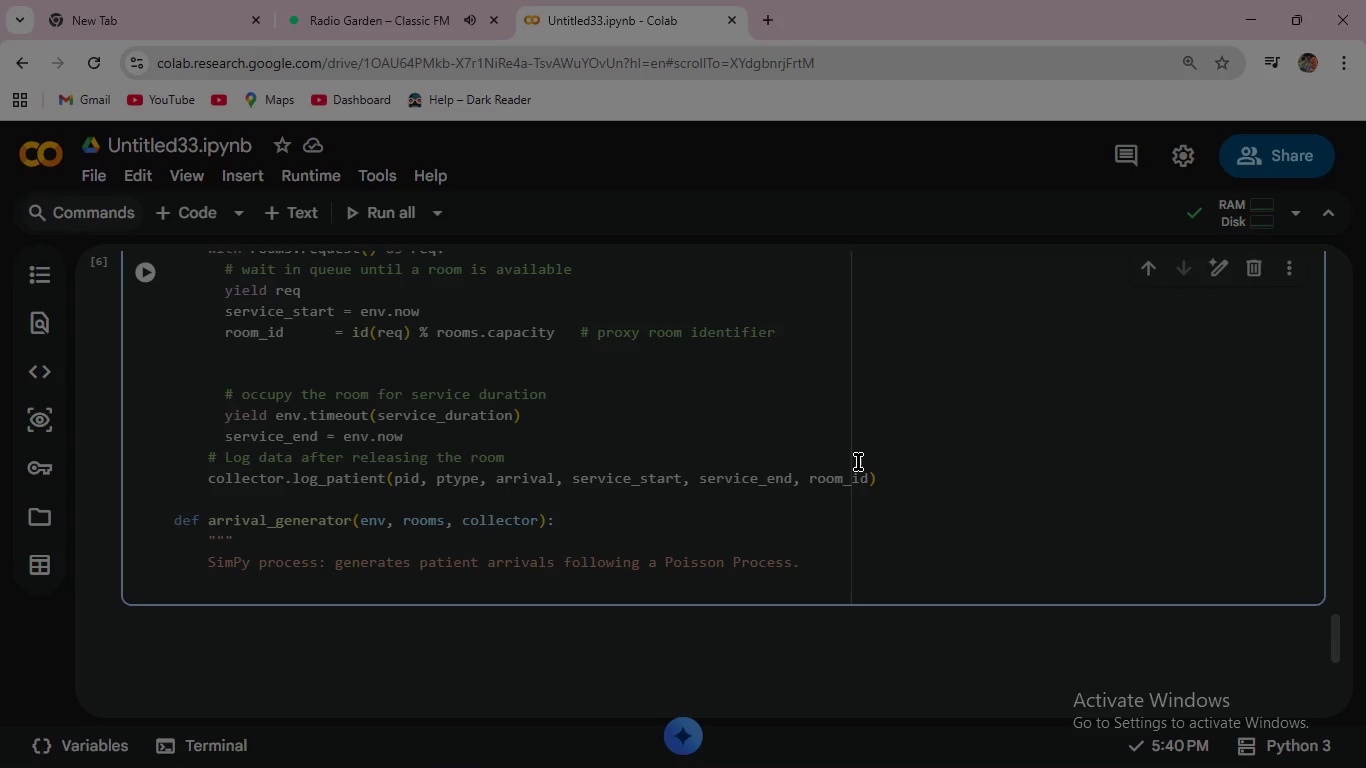 
type(Inter- arrival times `)
key(Backspace)
type(~ Ex)
 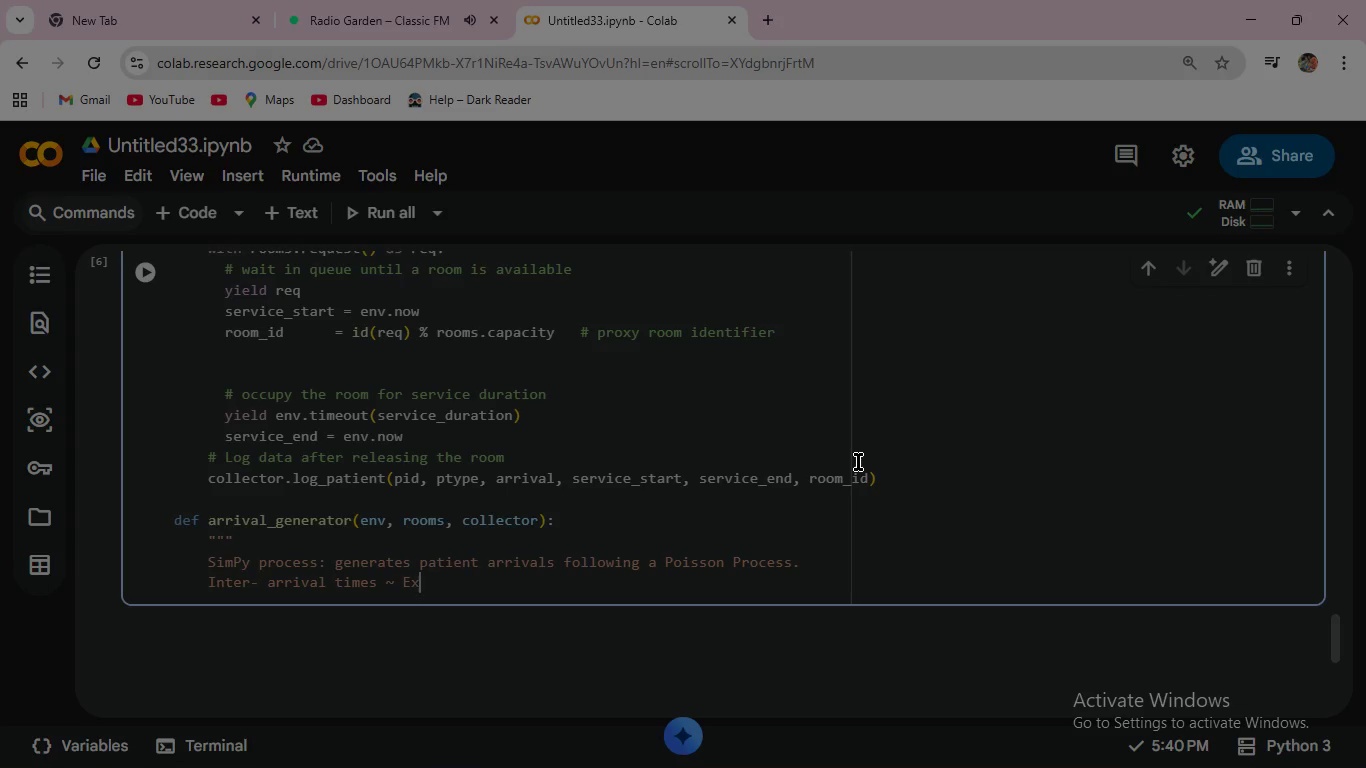 
wait(14.28)
 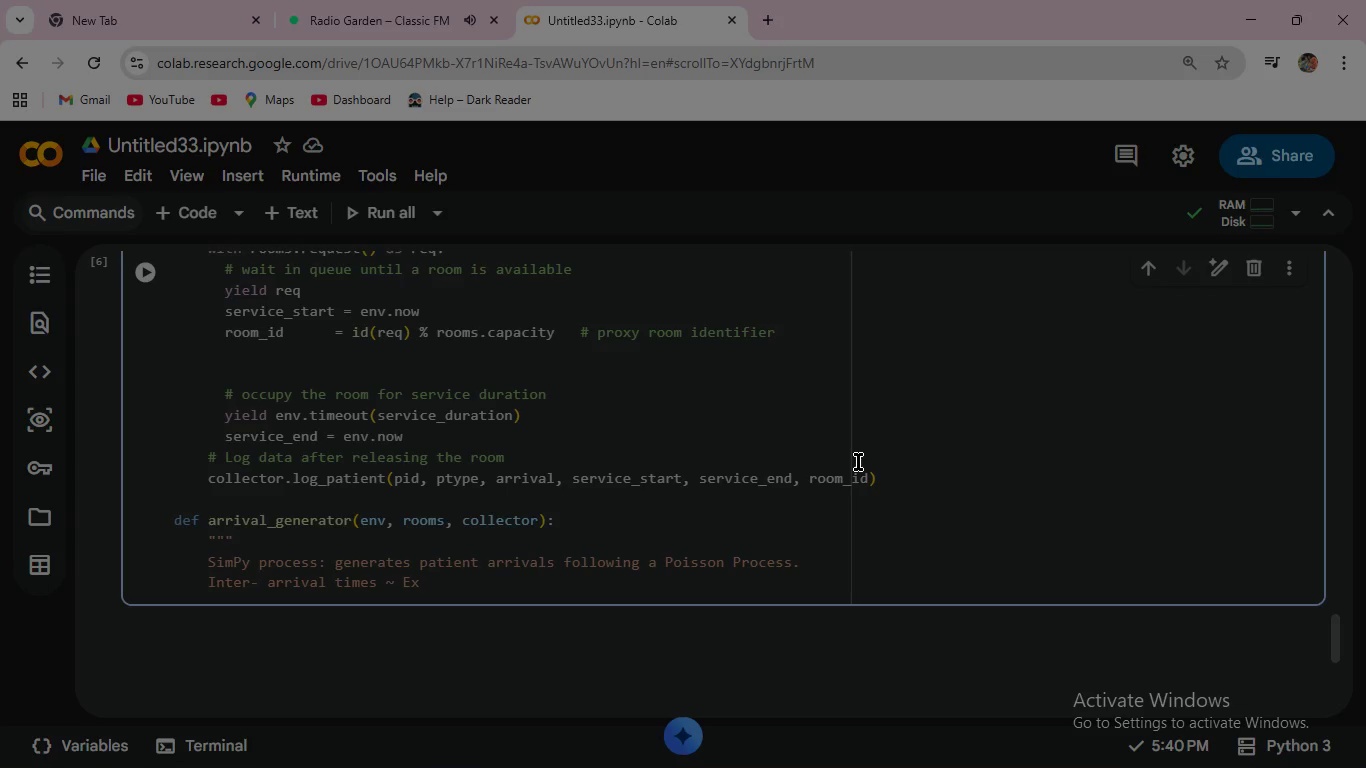 
type(ponen)
 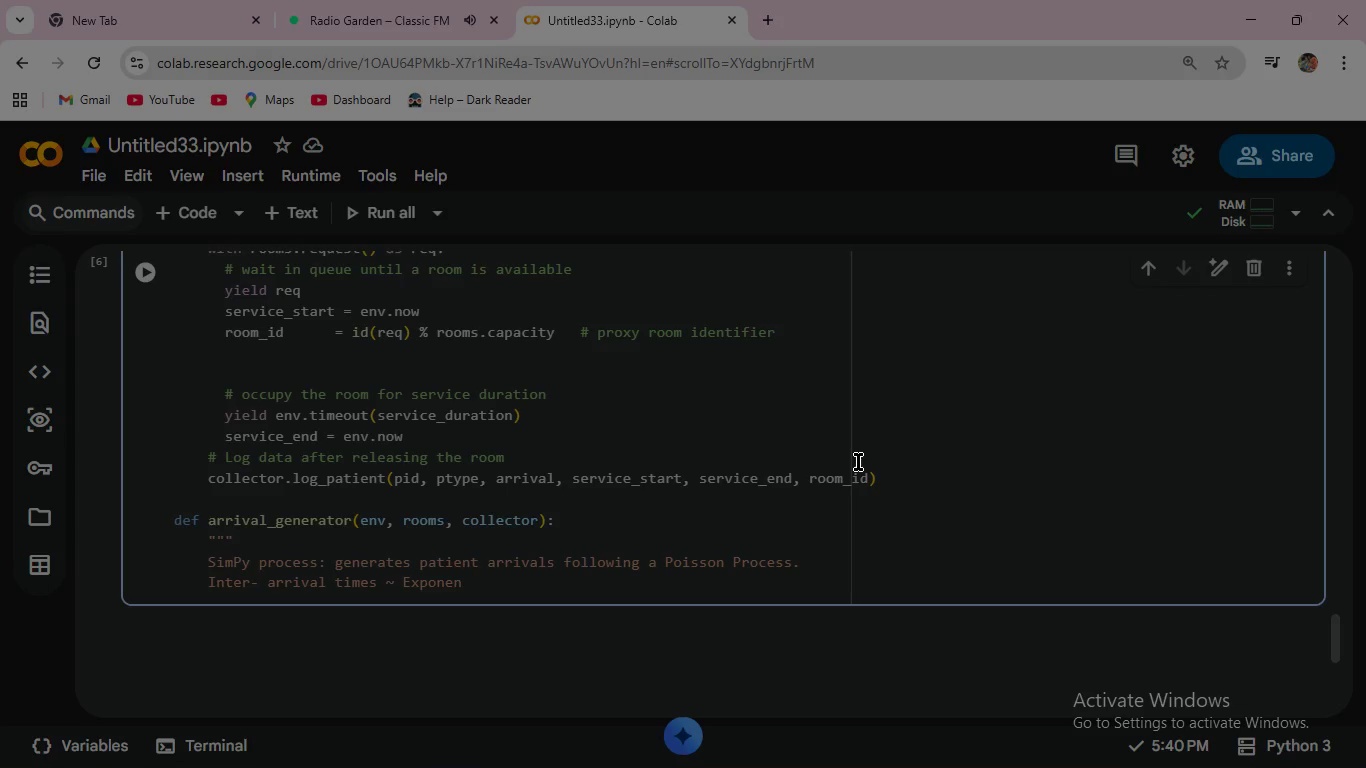 
type(tial(1/lamda)
 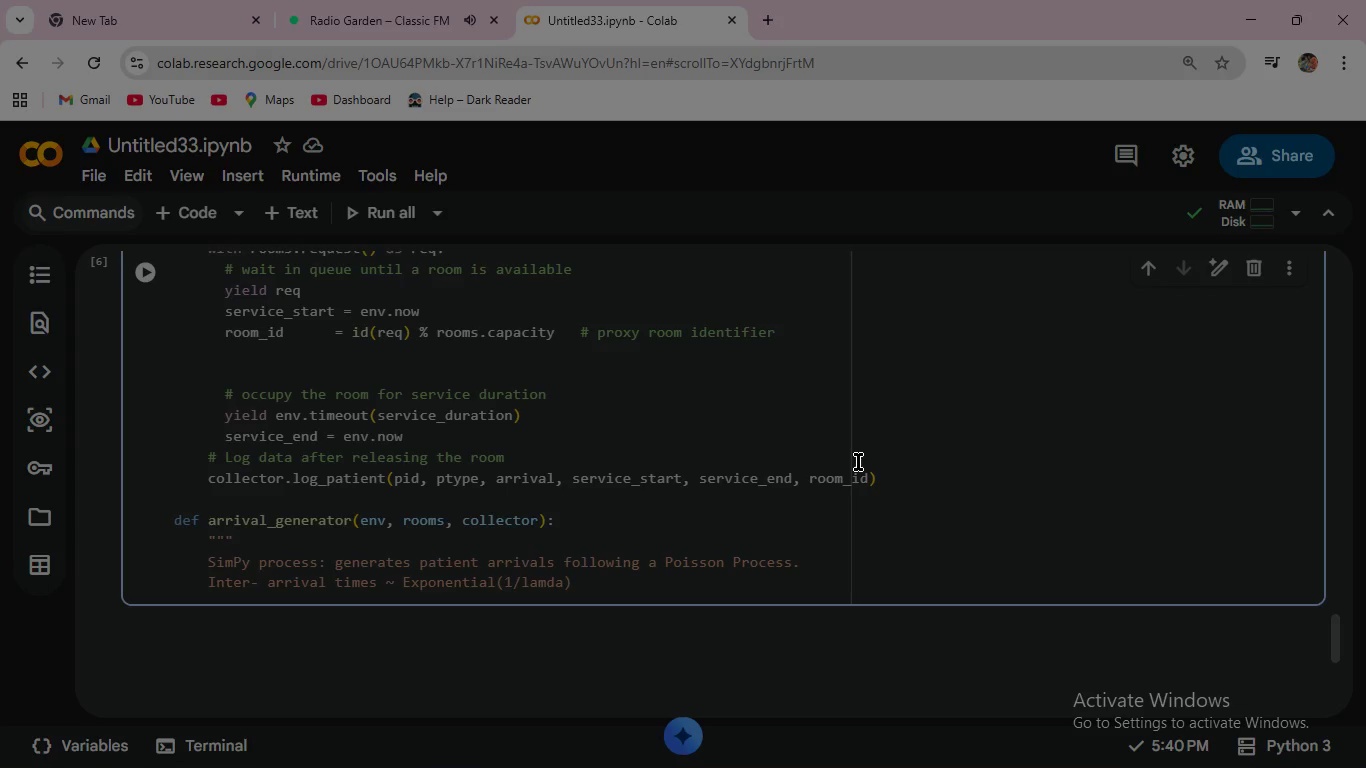 
key(ArrowRight)
 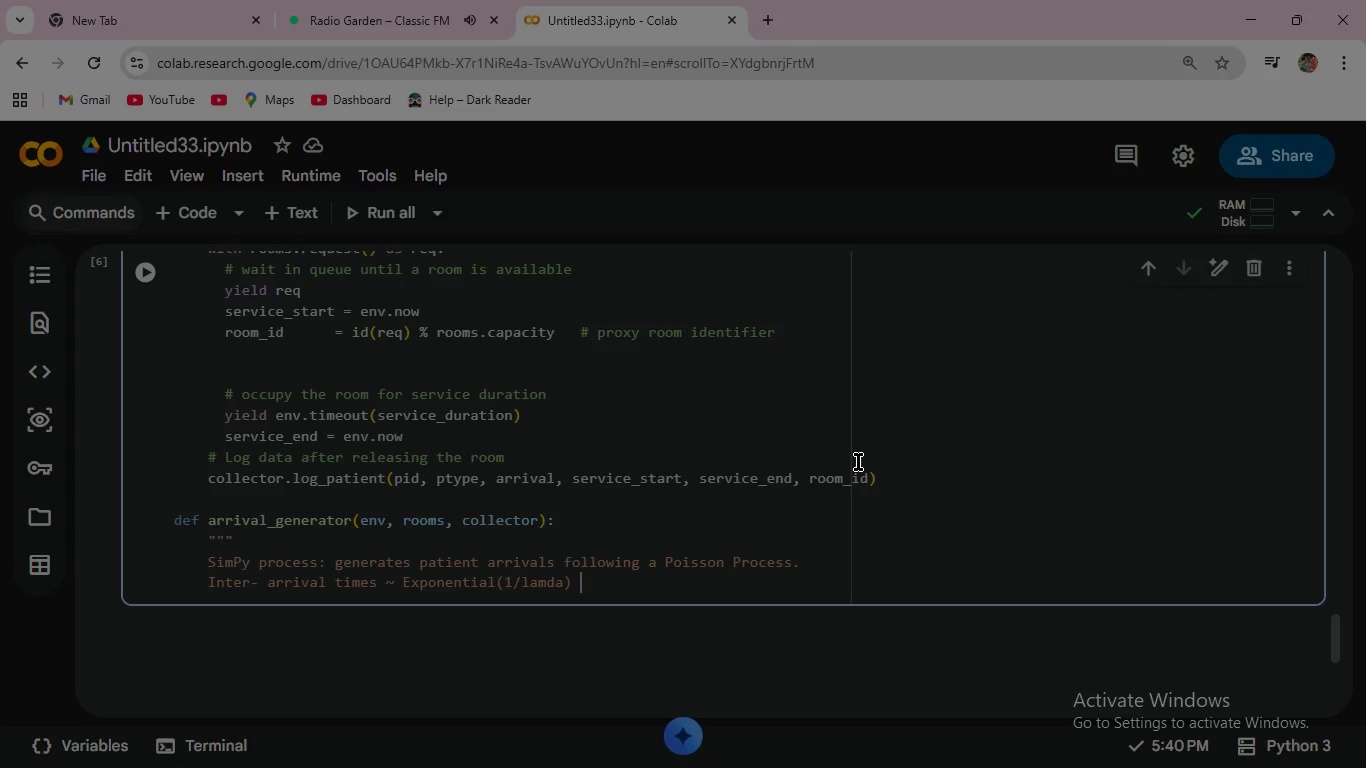 
type( where lamda = Arrival)
 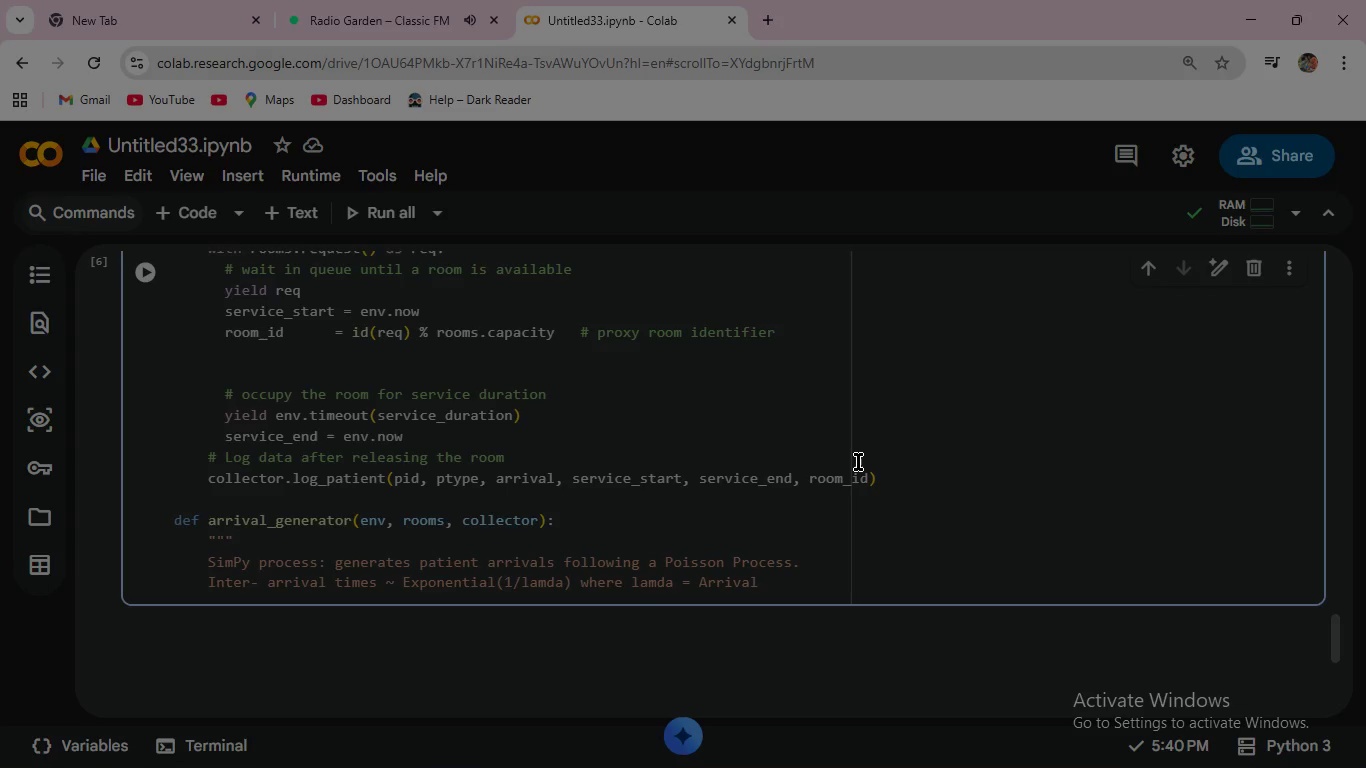 
wait(6.62)
 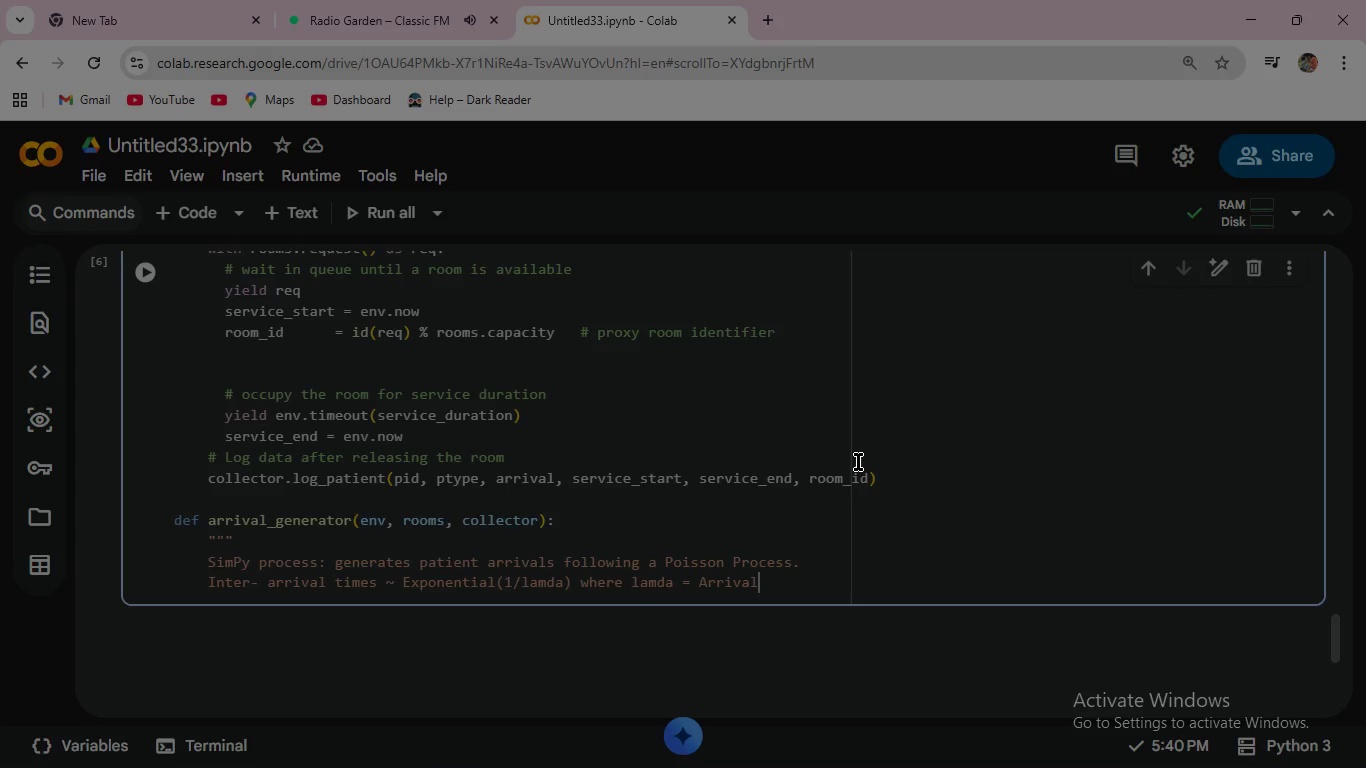 
key(Backspace)
key(Backspace)
key(Backspace)
key(Backspace)
key(Backspace)
key(Backspace)
type(RRIVAL_RATE)
 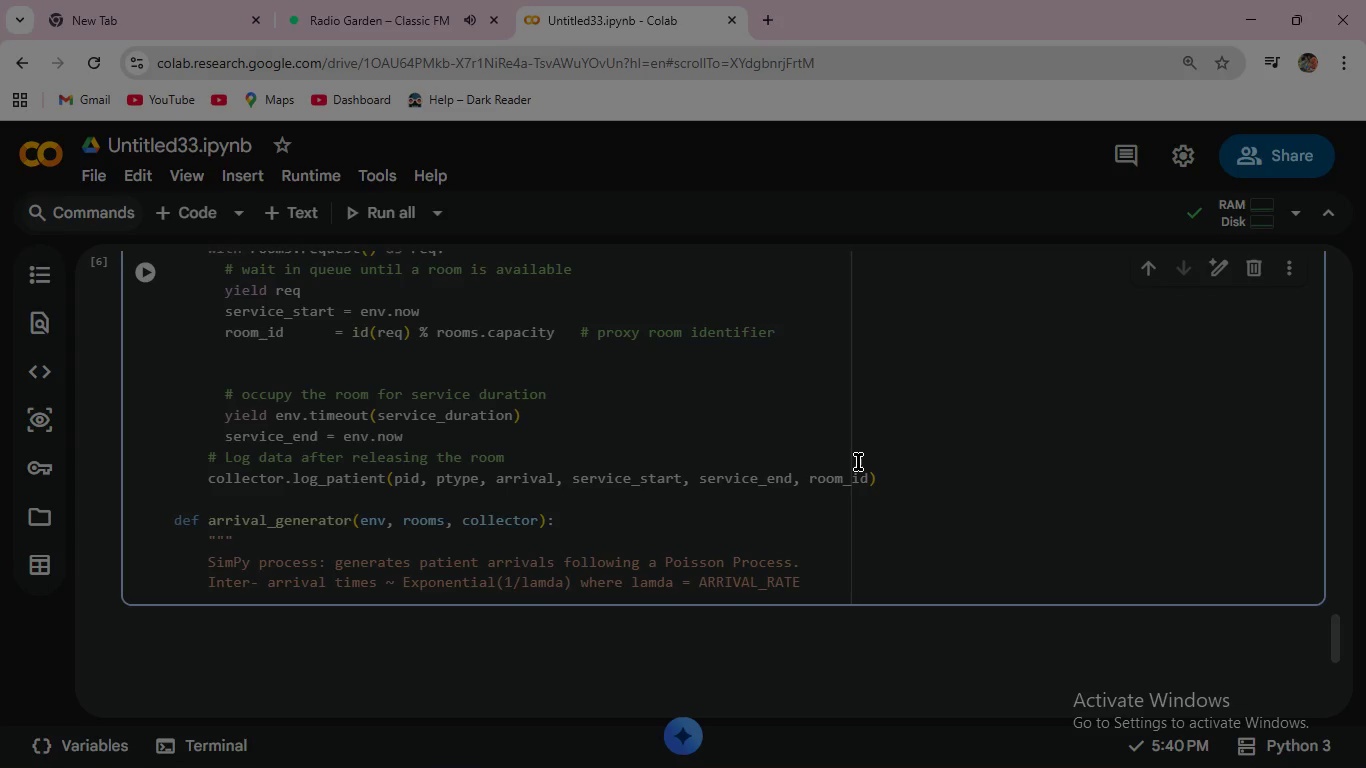 
type( / 60 min )
 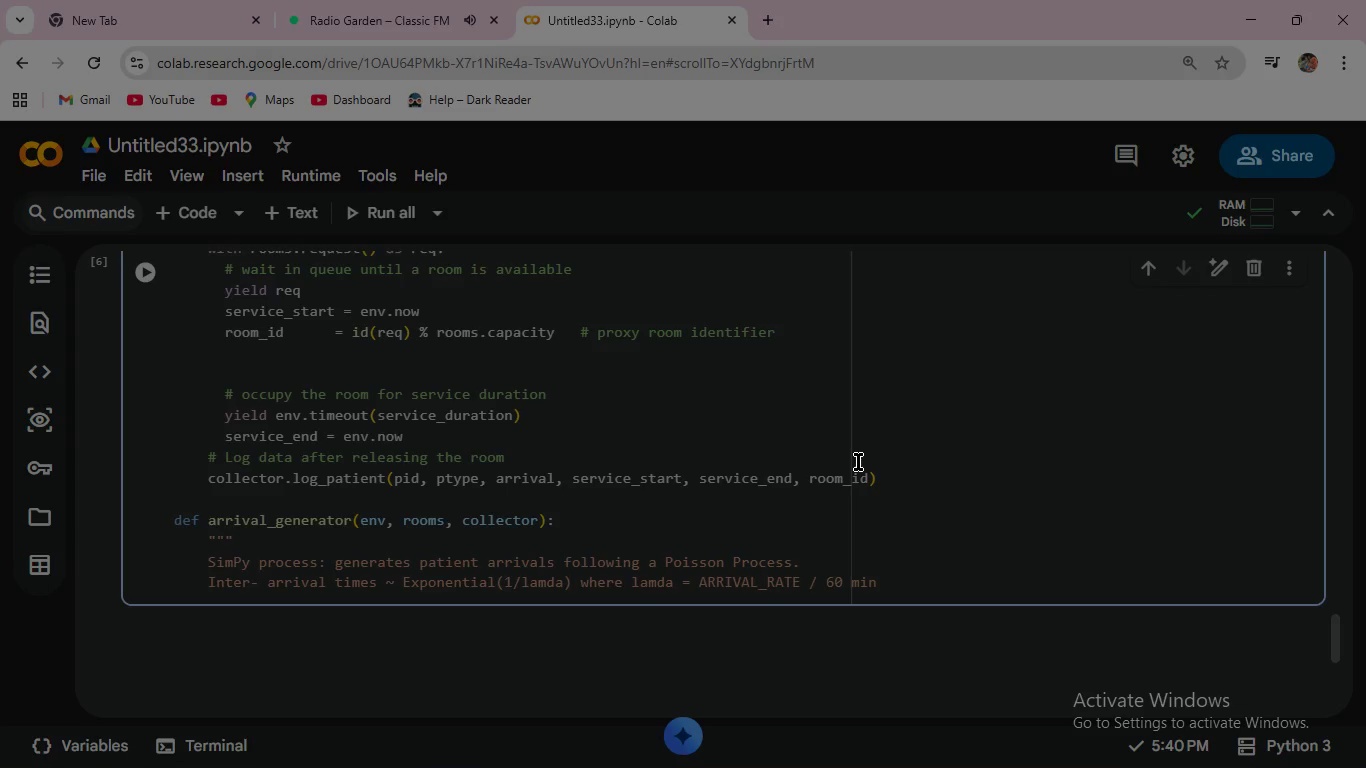 
key(Period)
 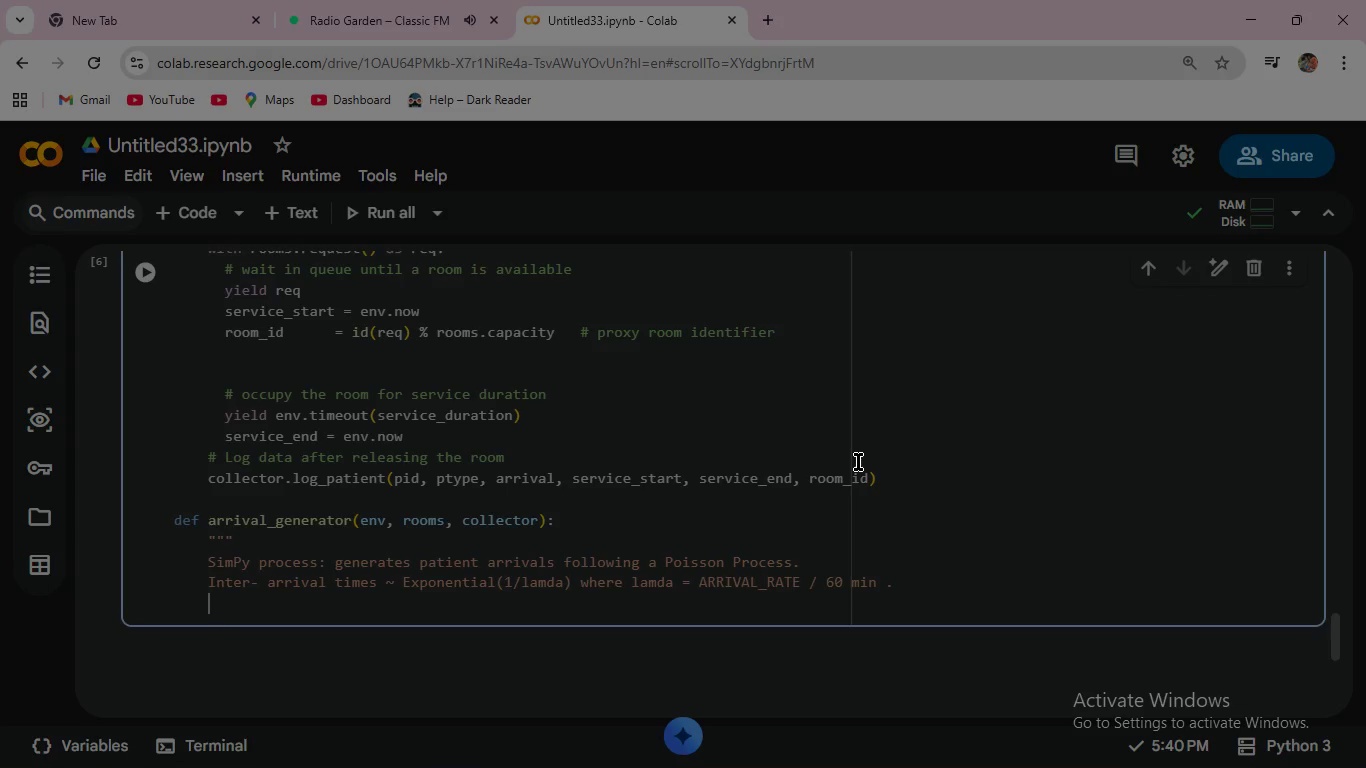 
key(Enter)
 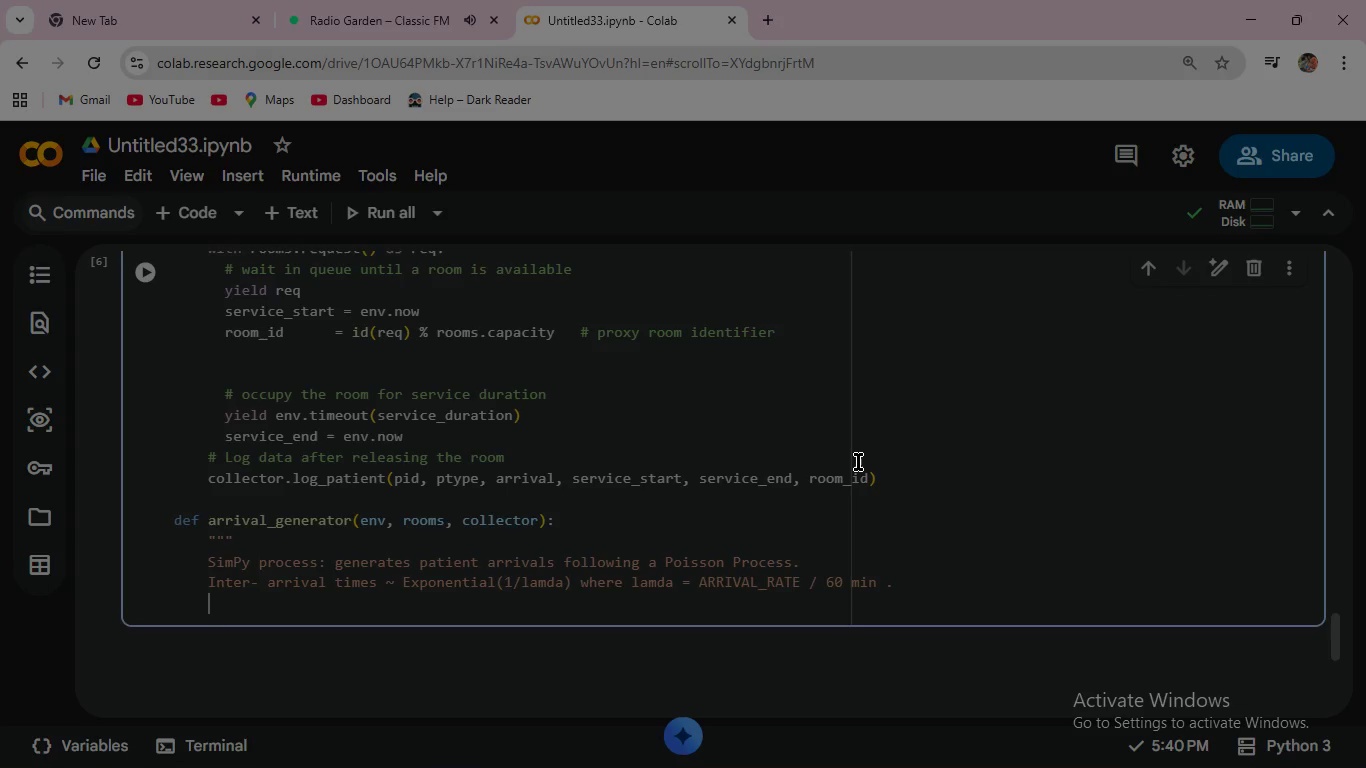 
key(Shift+Quote)
 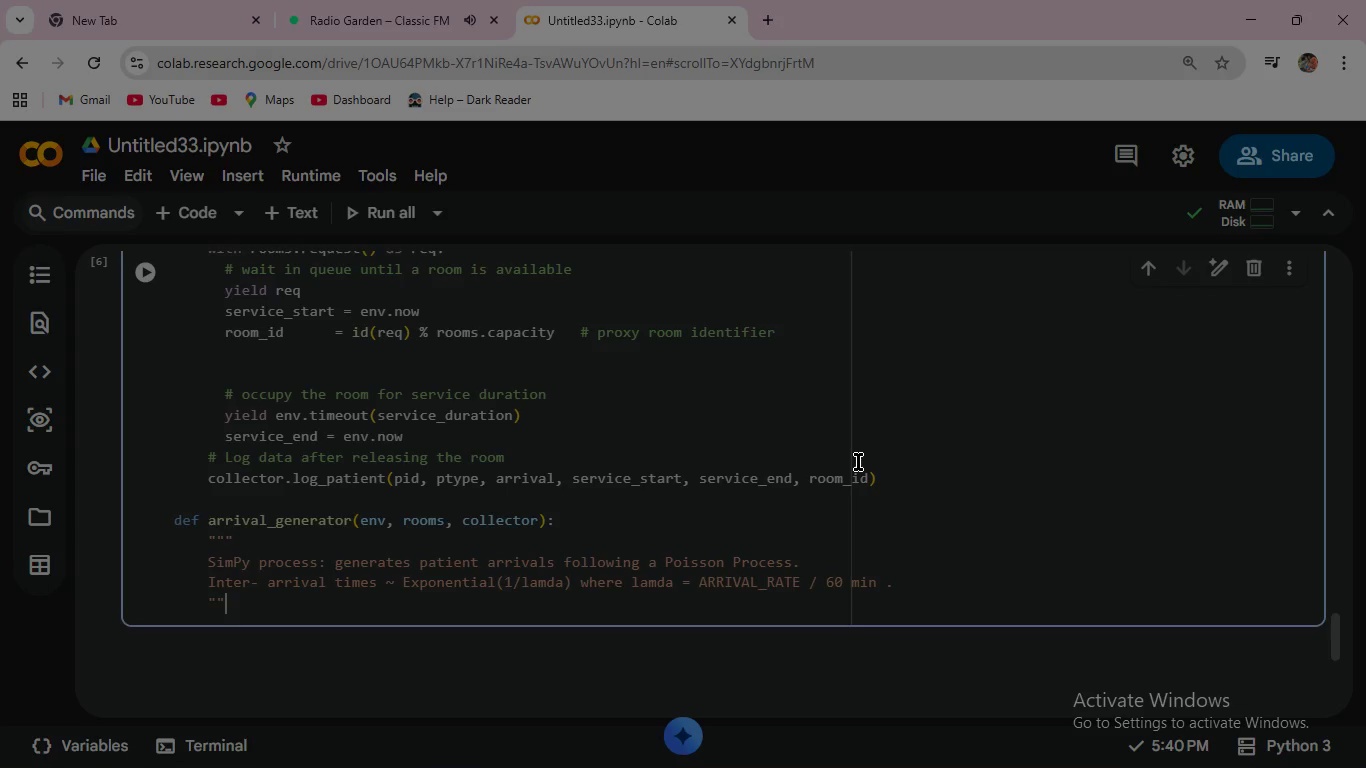 
key(Shift+Quote)
 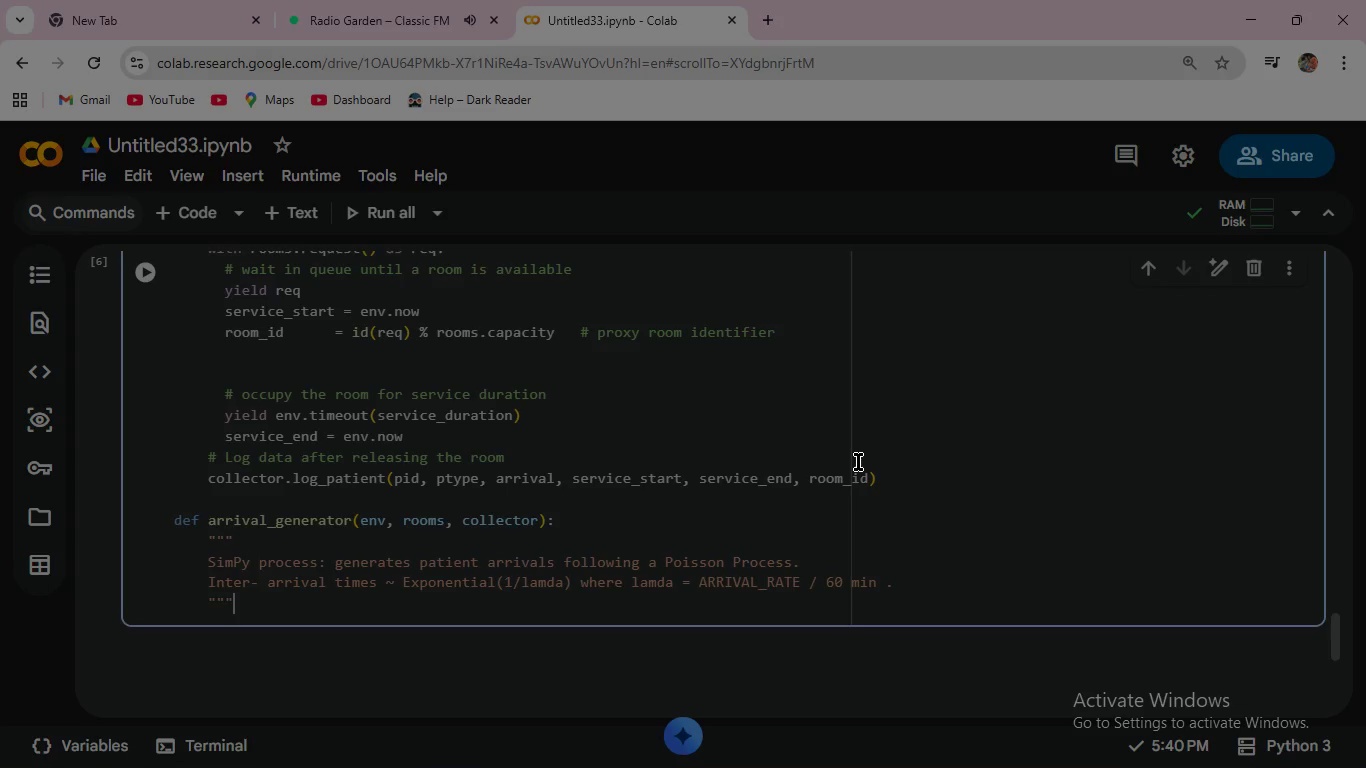 
key(Shift+Quote)
 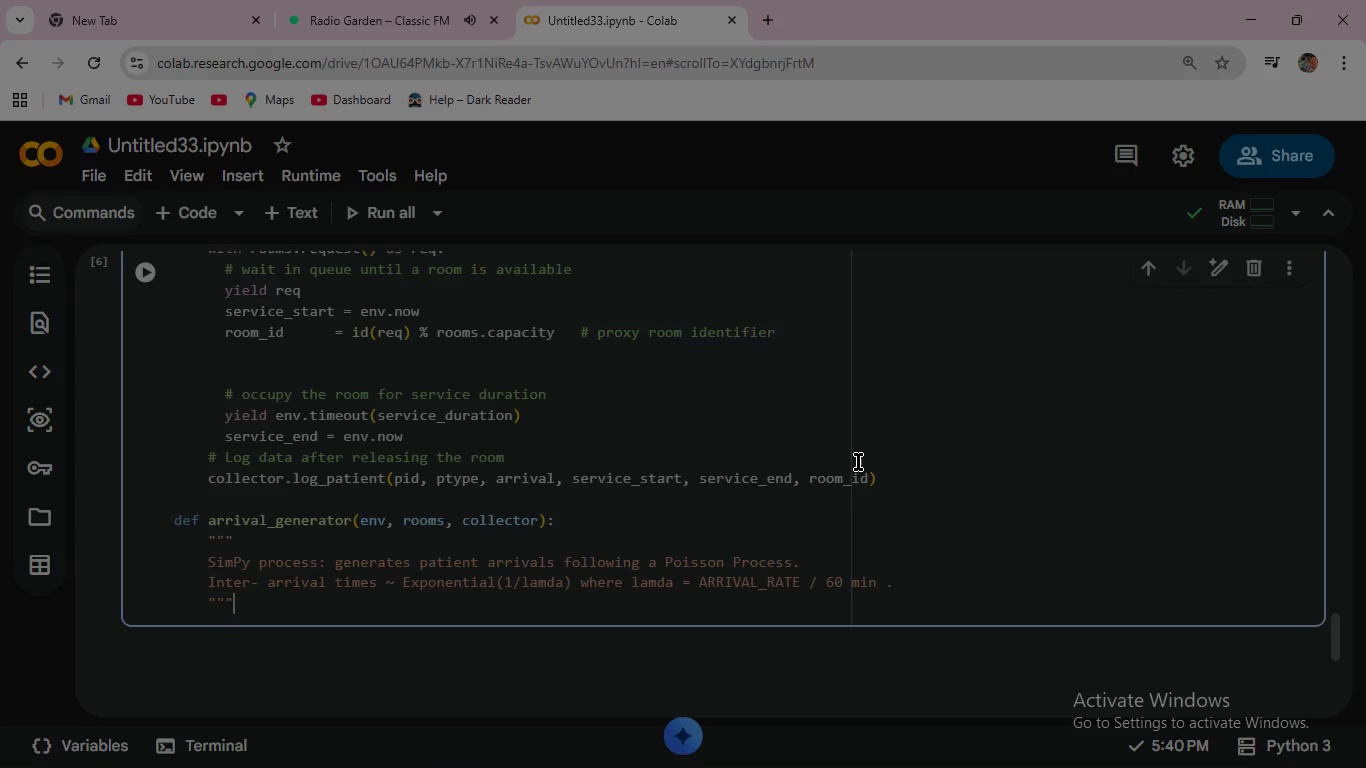 
key(Enter)
 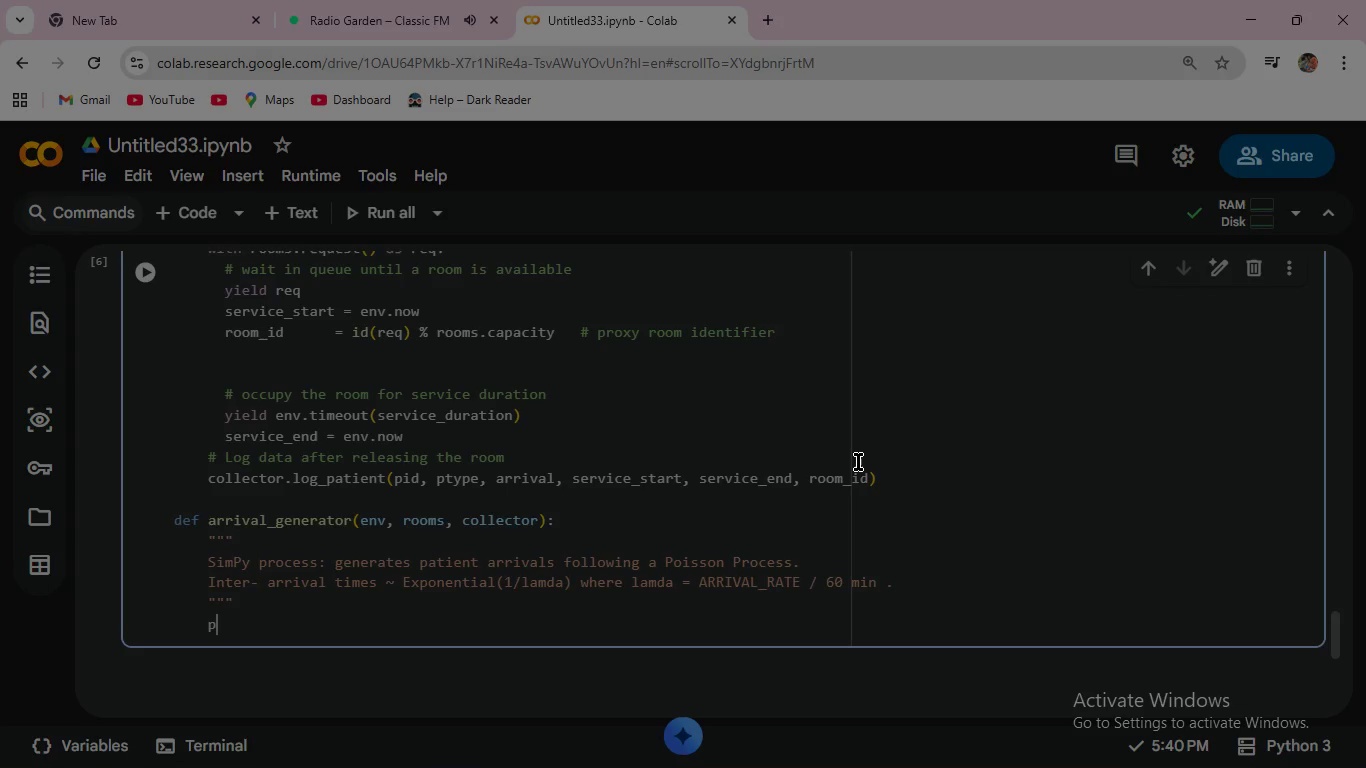 
type(pid = 0 )
 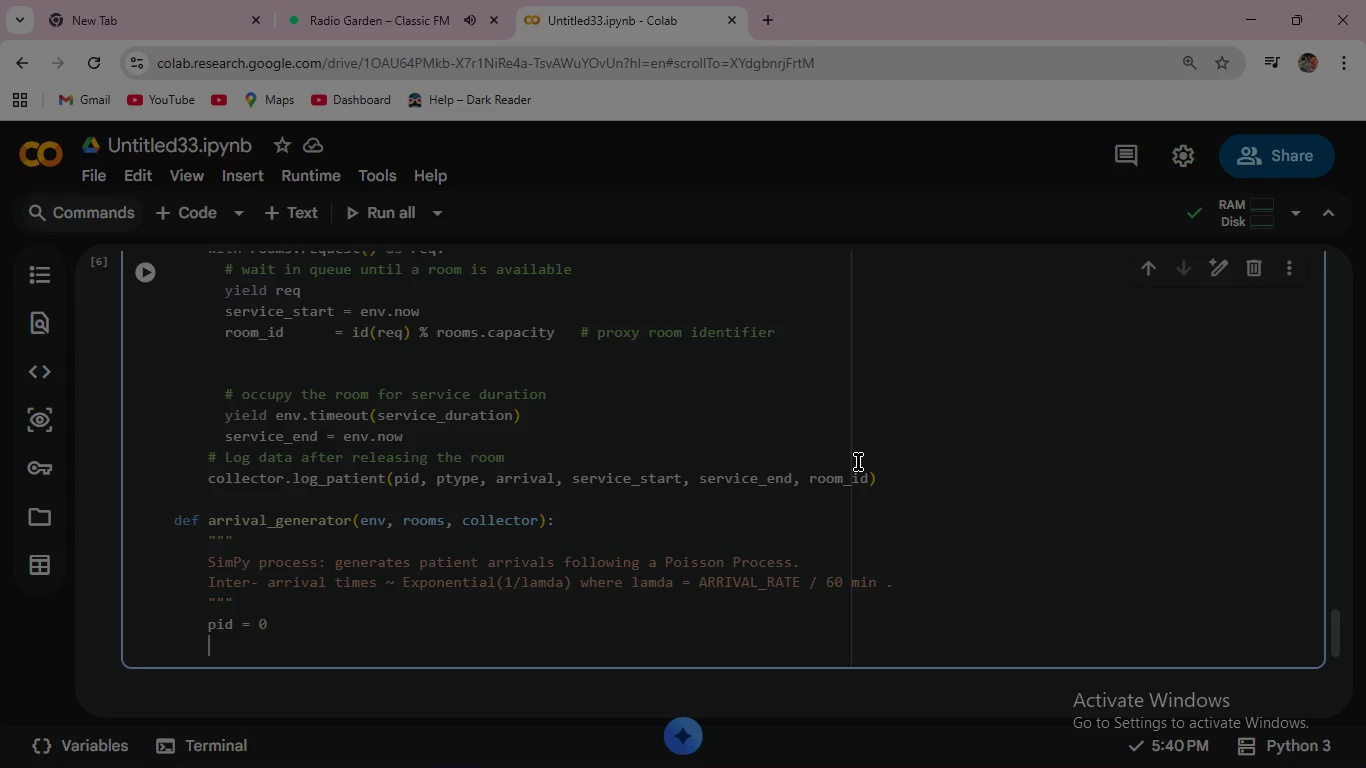 
key(Enter)
 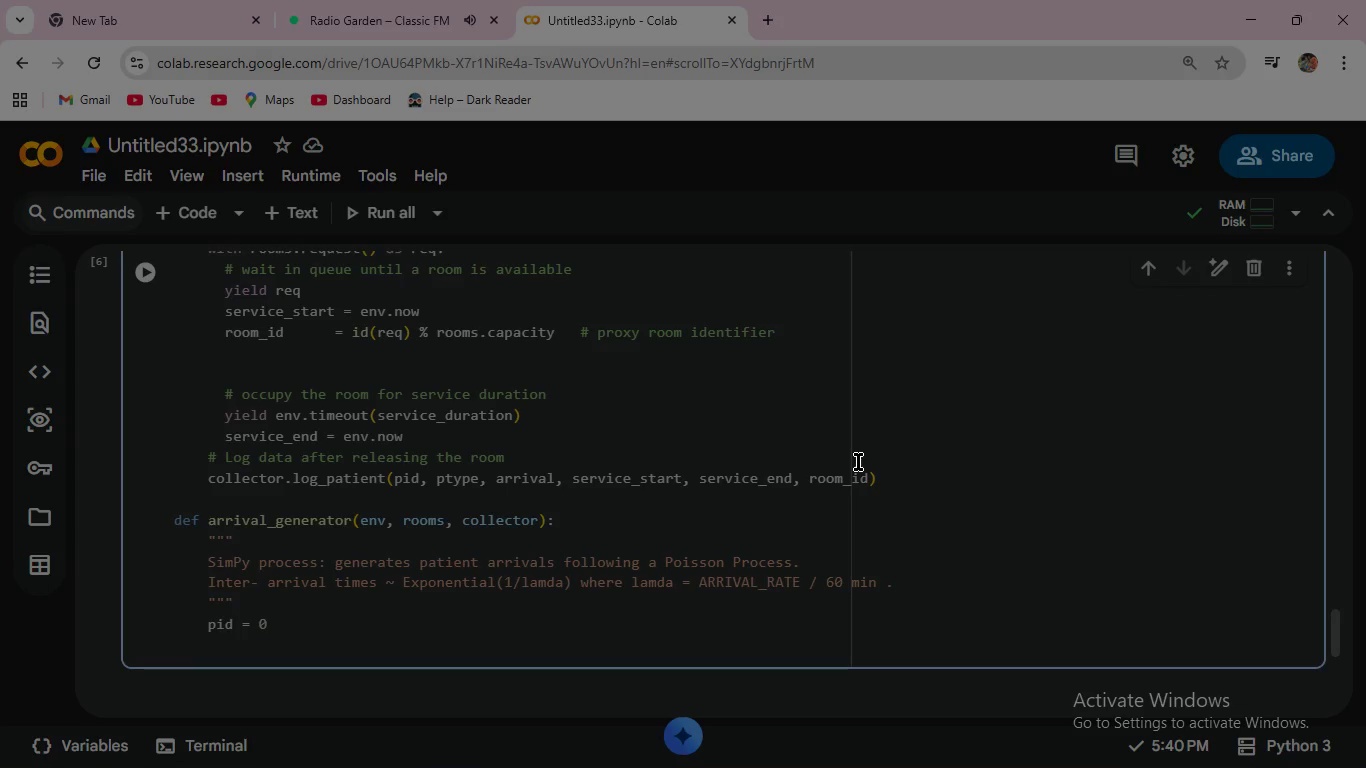 
type(while env.now < CLINIC)
 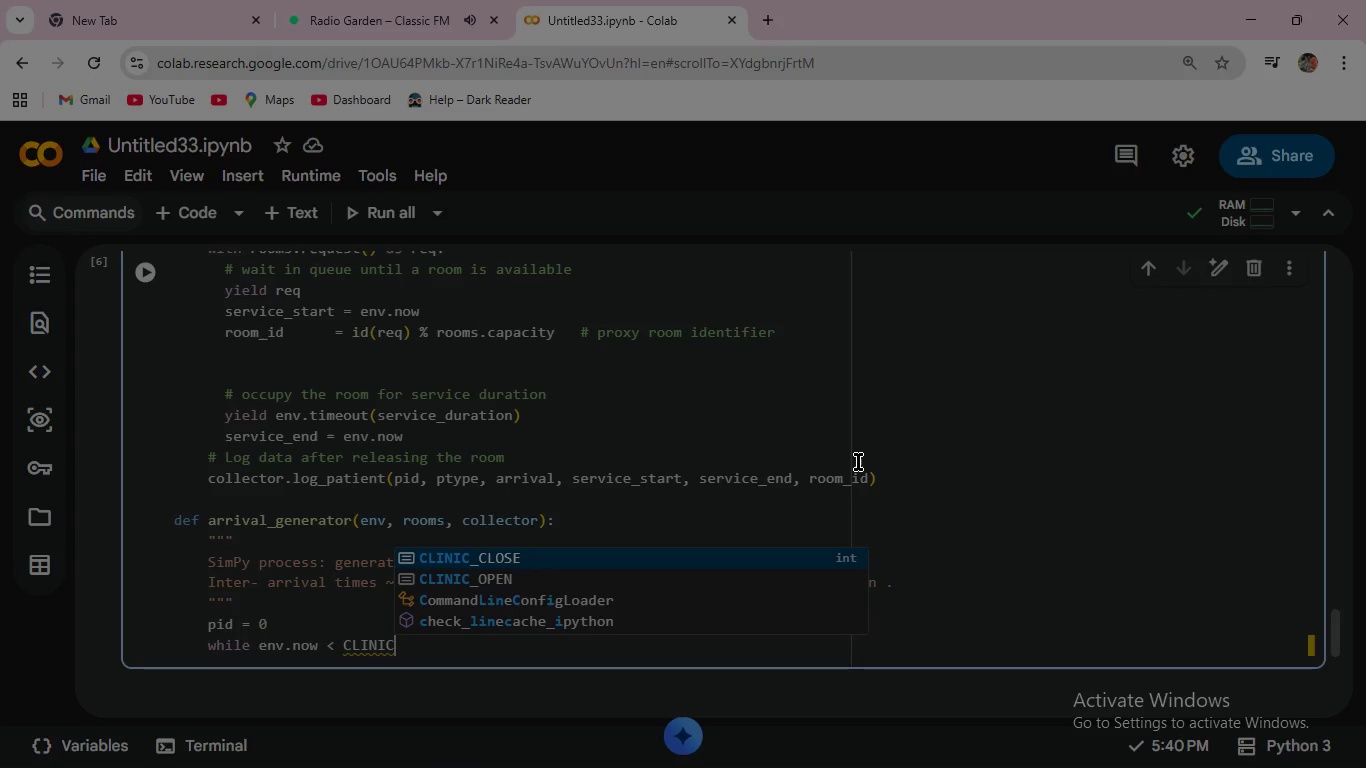 
key(Enter)
 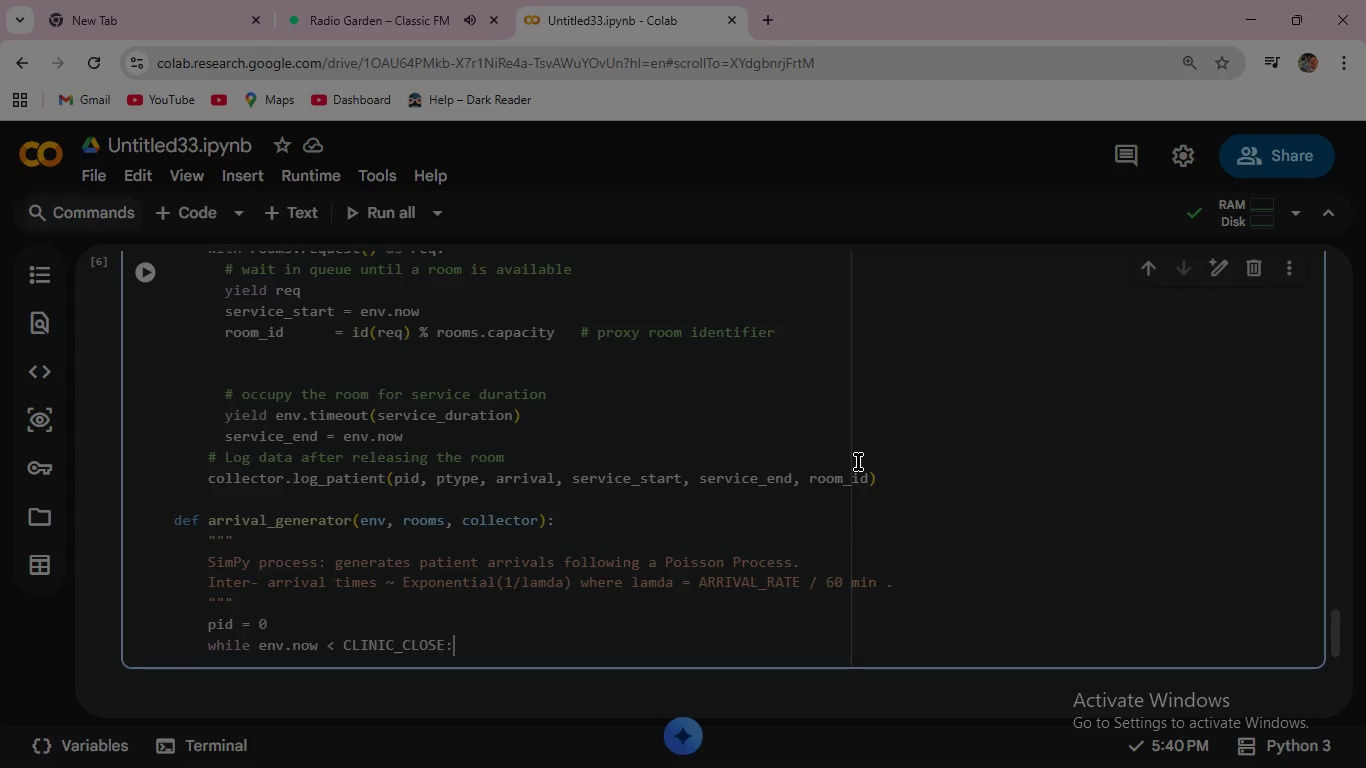 
key(Shift+Semicolon)
 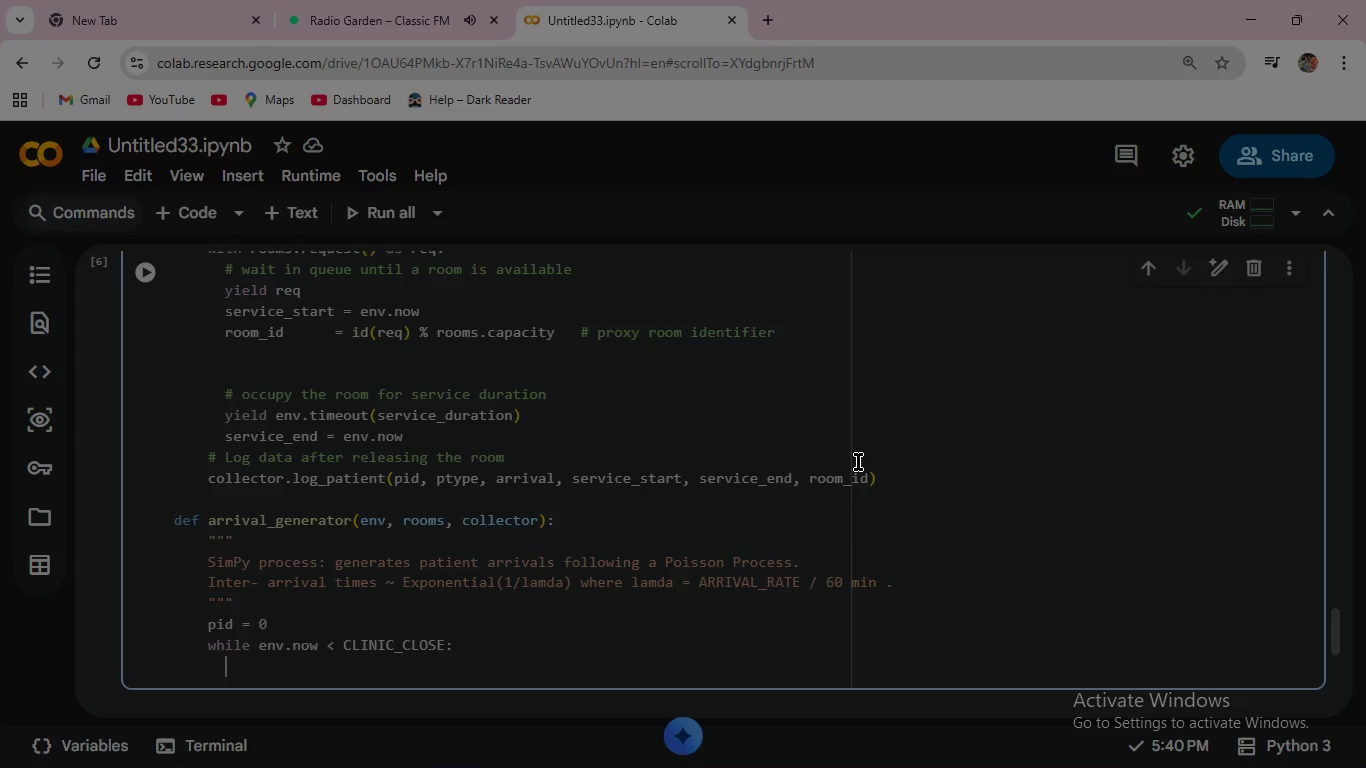 
key(Enter)
 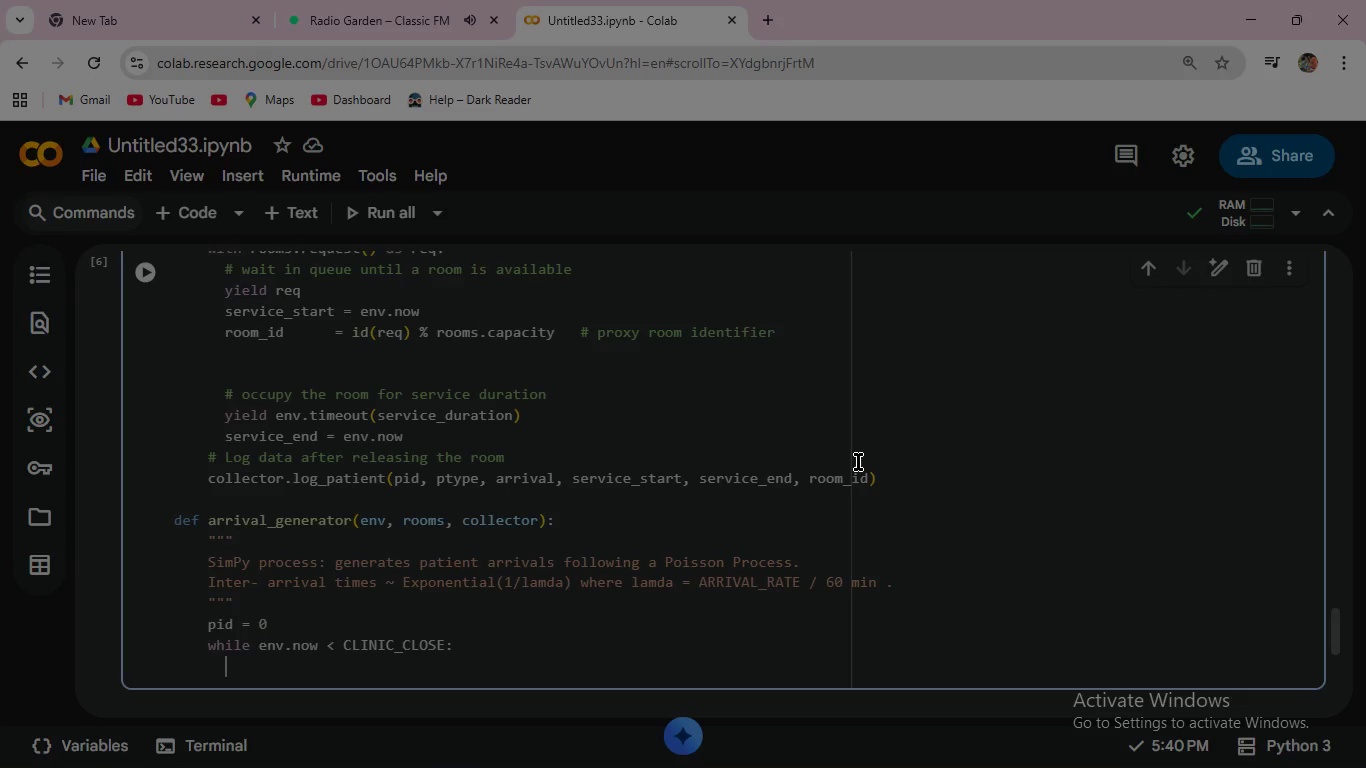 
wait(11.62)
 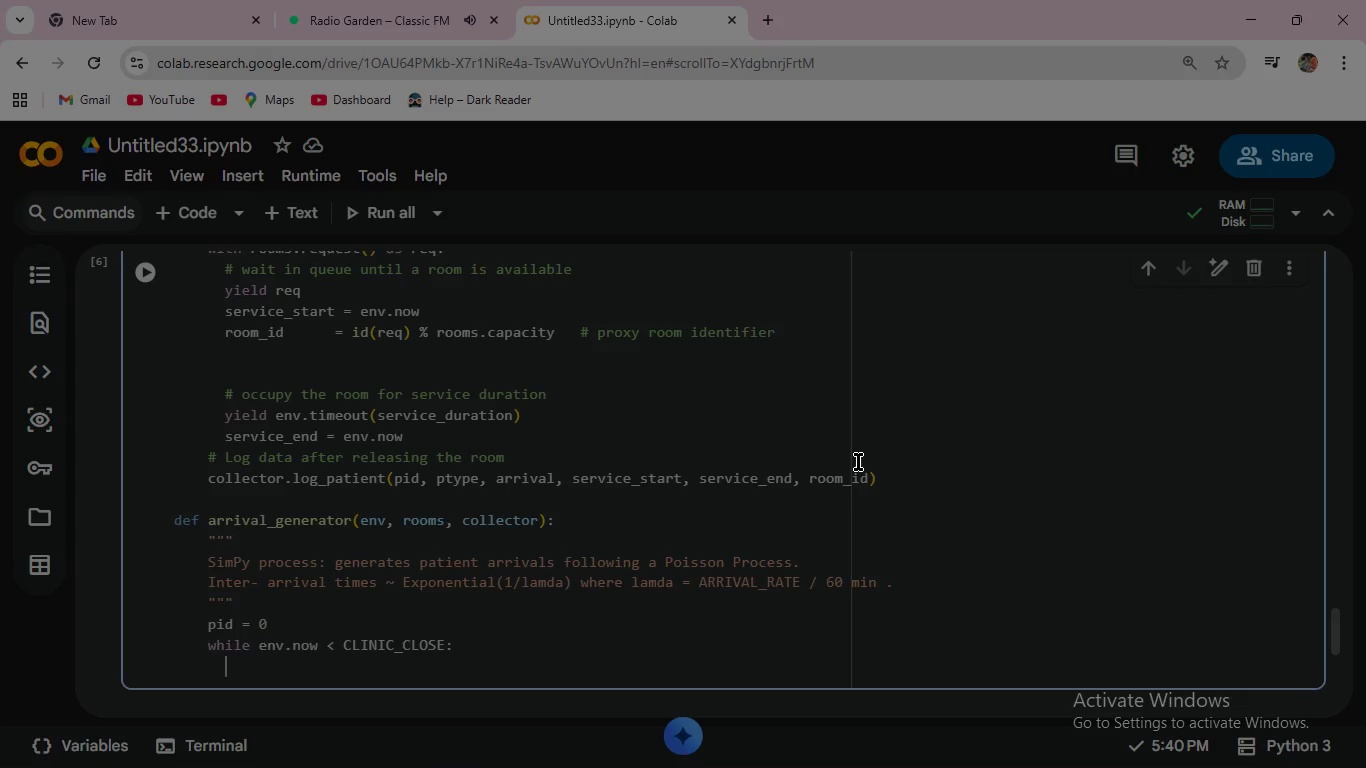 
type(  inter)
 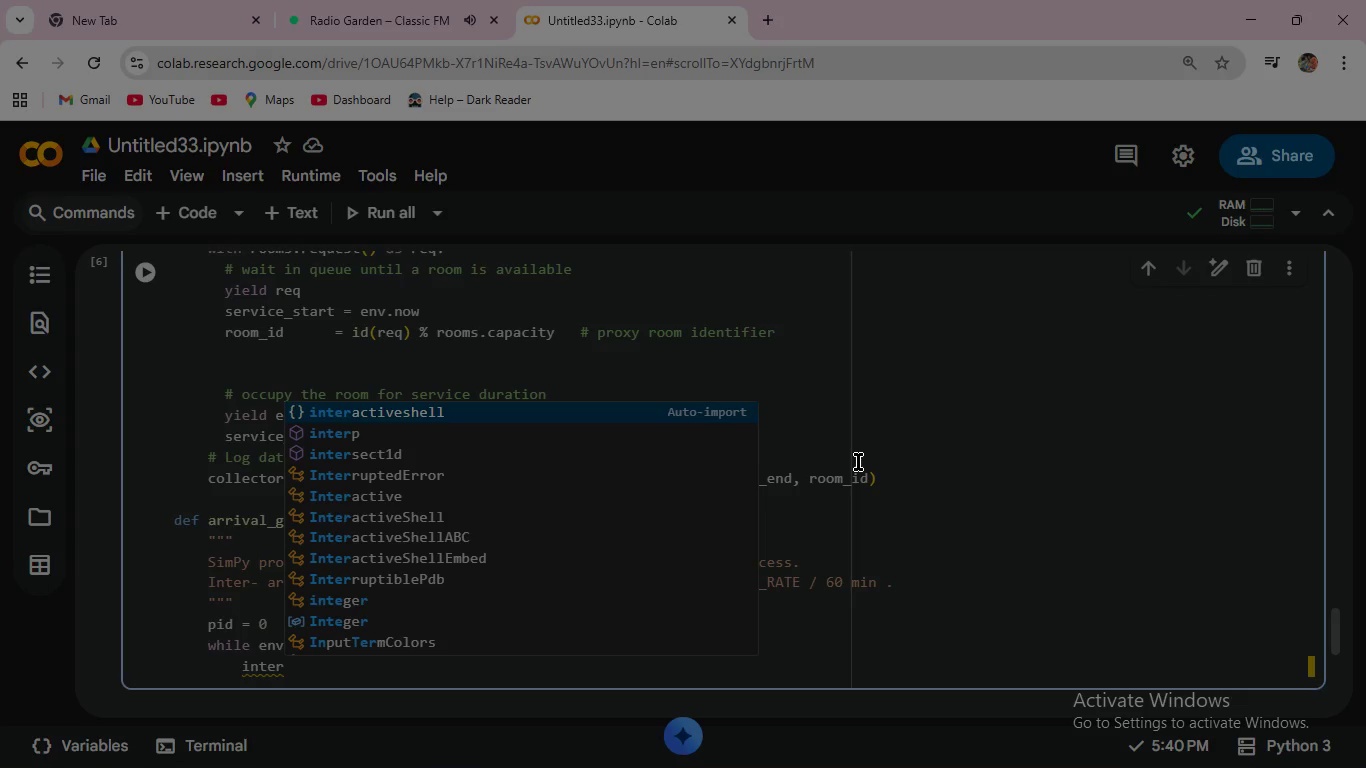 
type(_arrival = )
 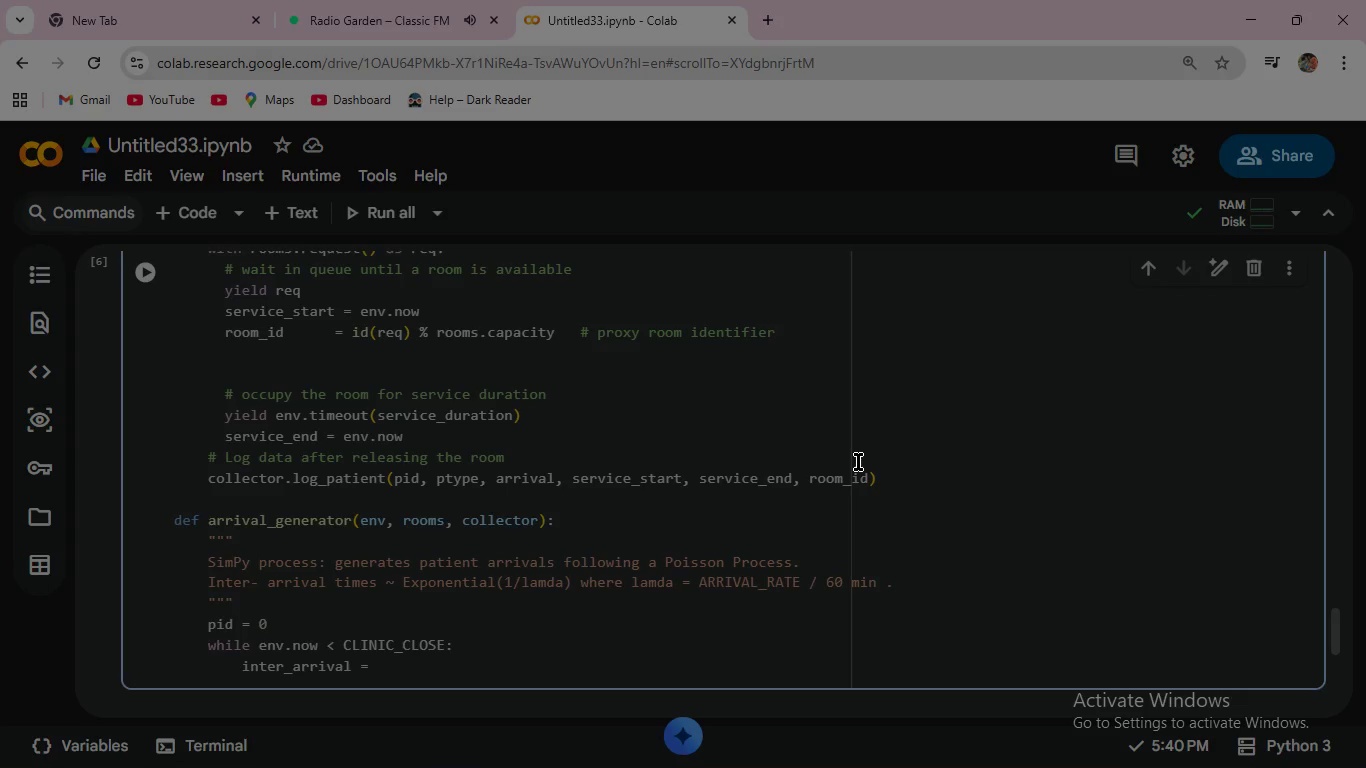 
type(random.expo)
 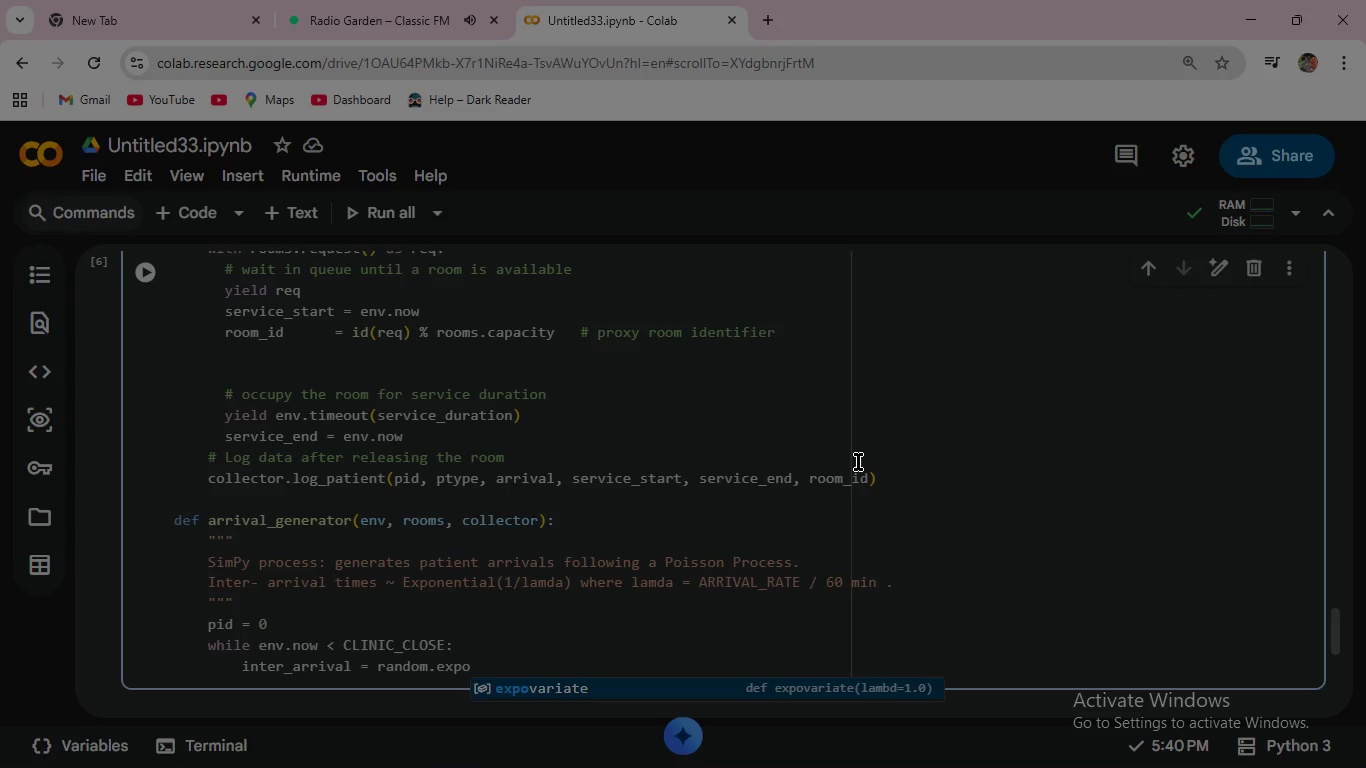 
key(Enter)
 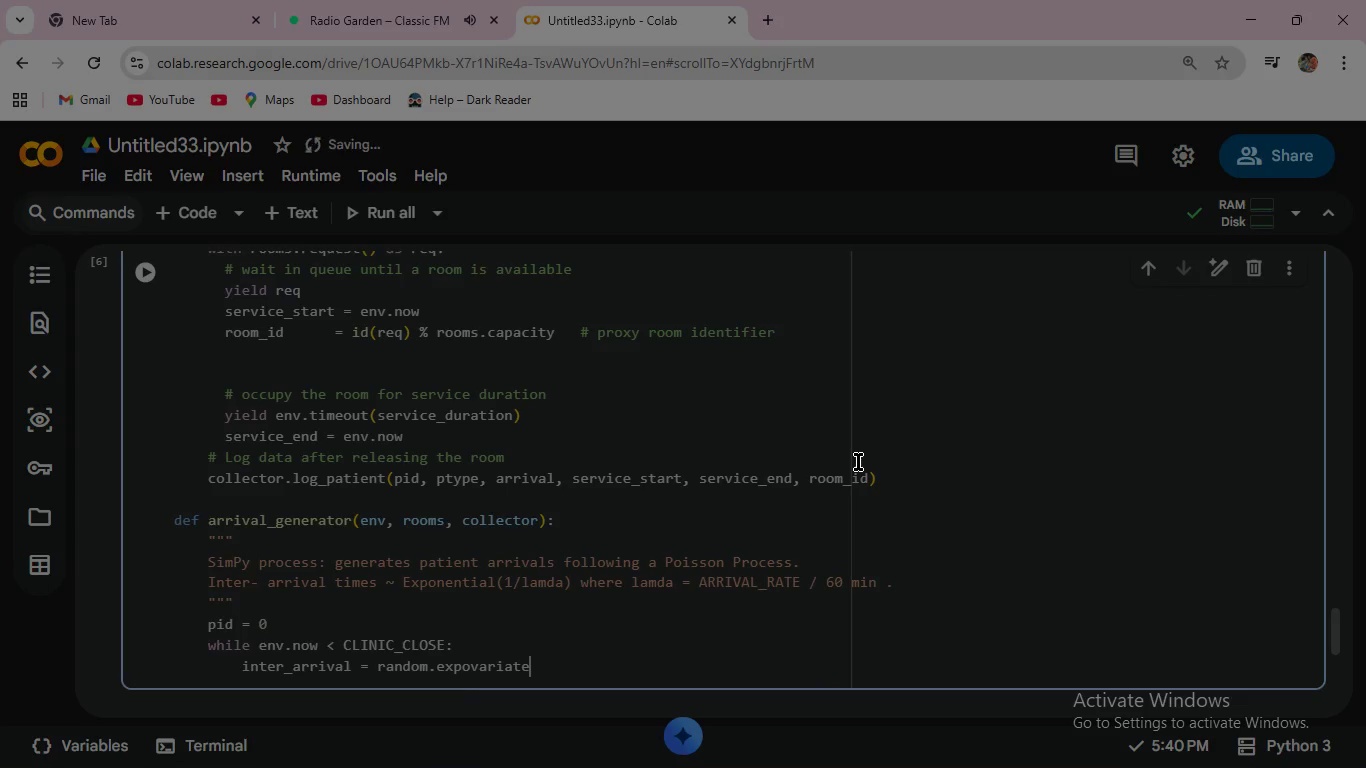 
key(Shift+9)
 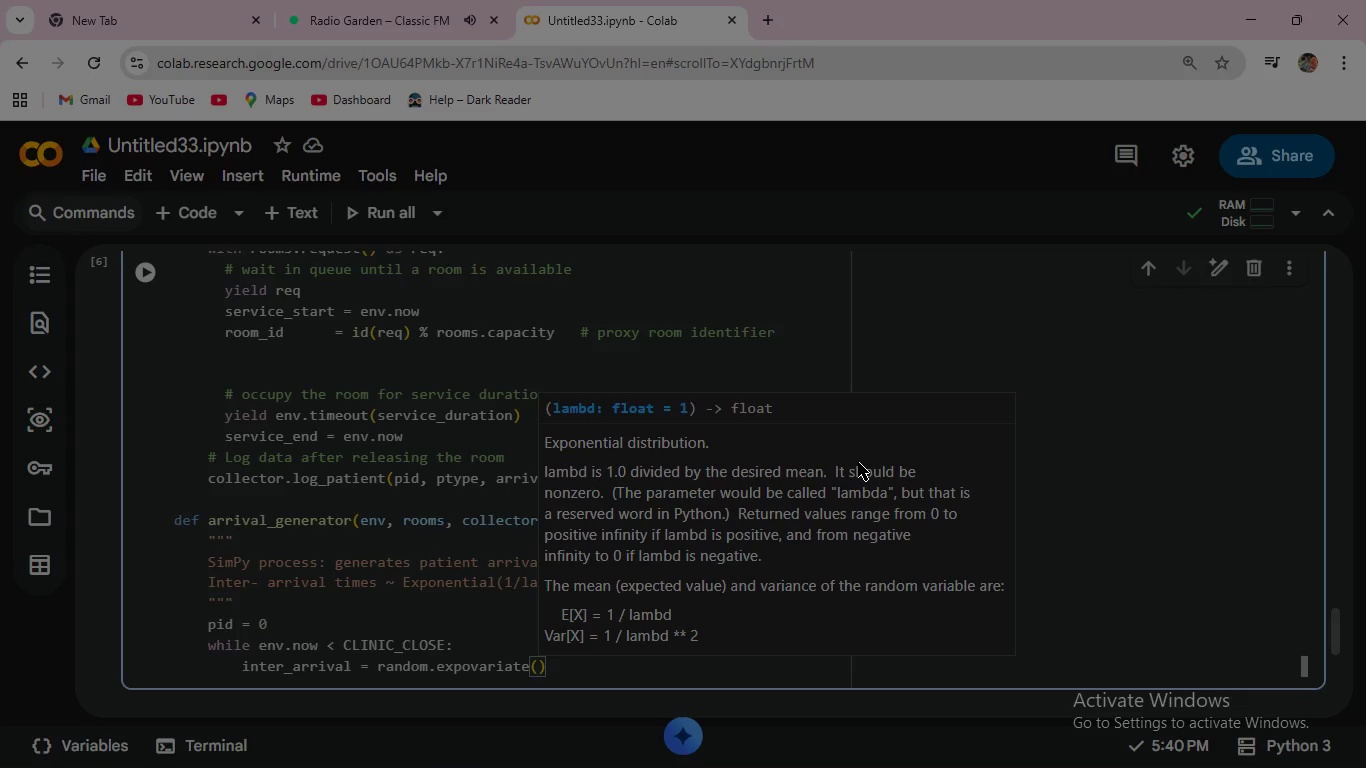 
wait(13.45)
 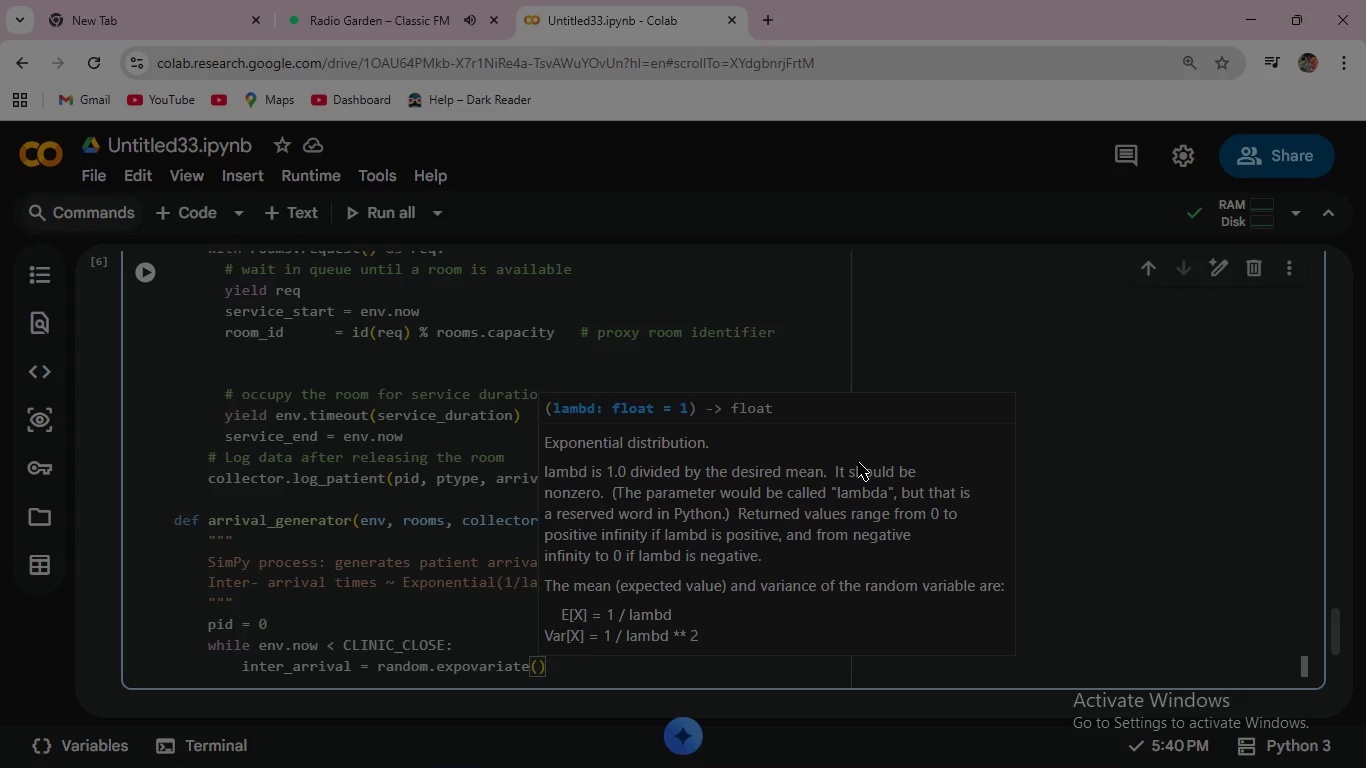 
type(ARR)
 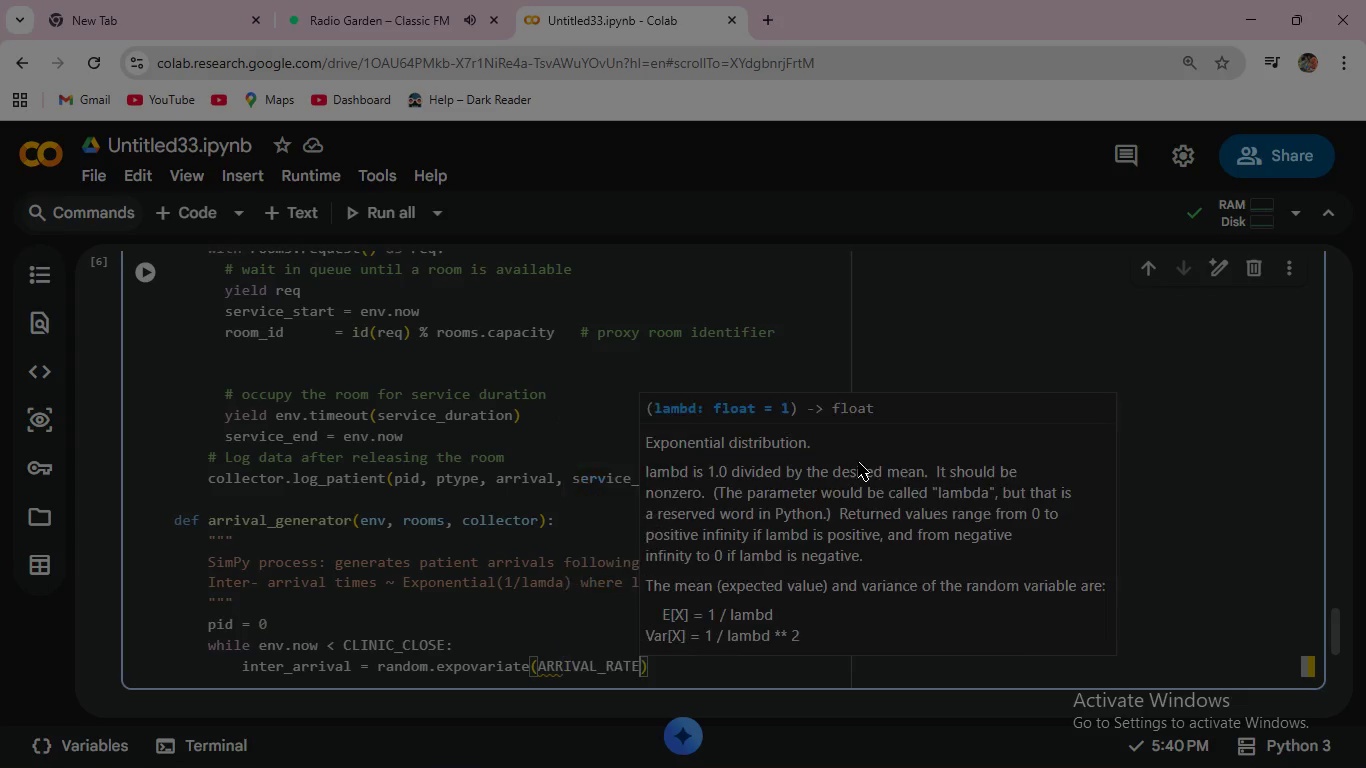 
key(Enter)
 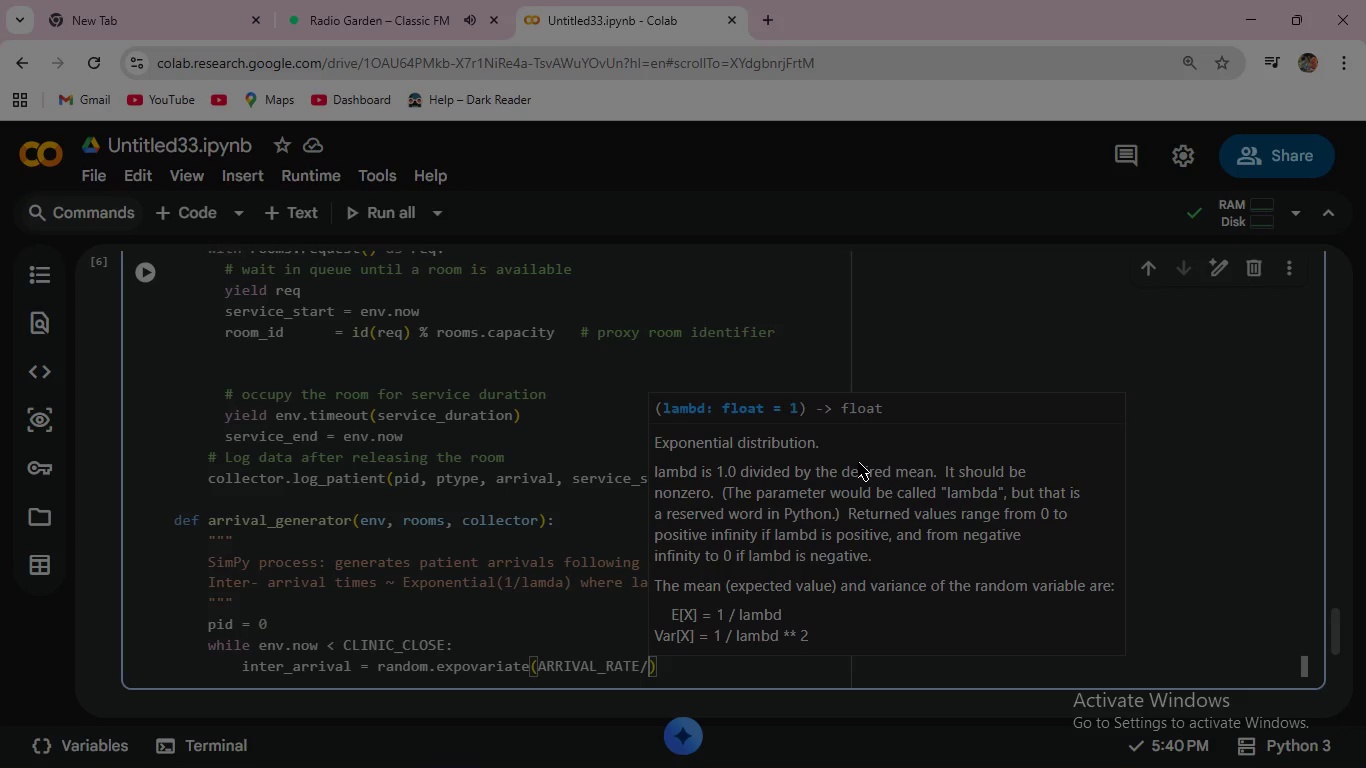 
type(/)
key(Backspace)
type( / 60)
 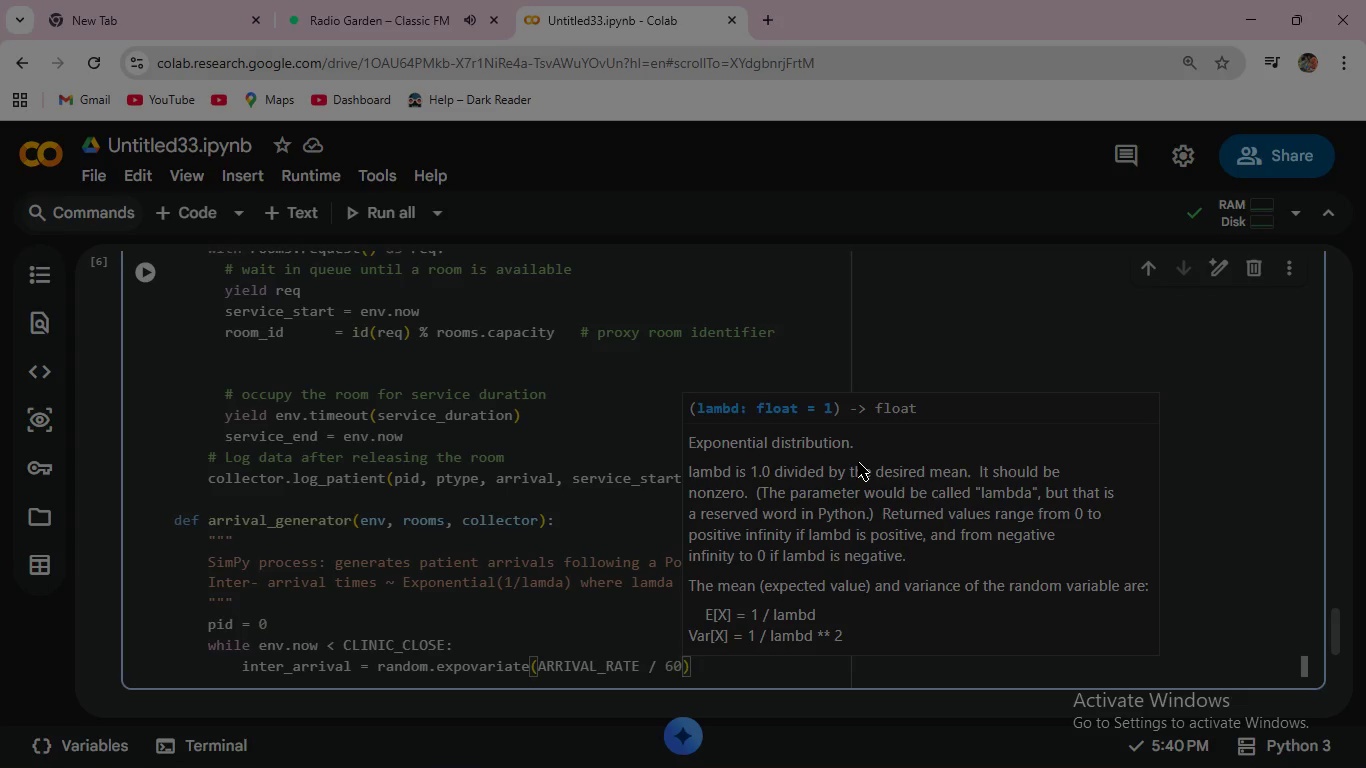 
wait(20.05)
 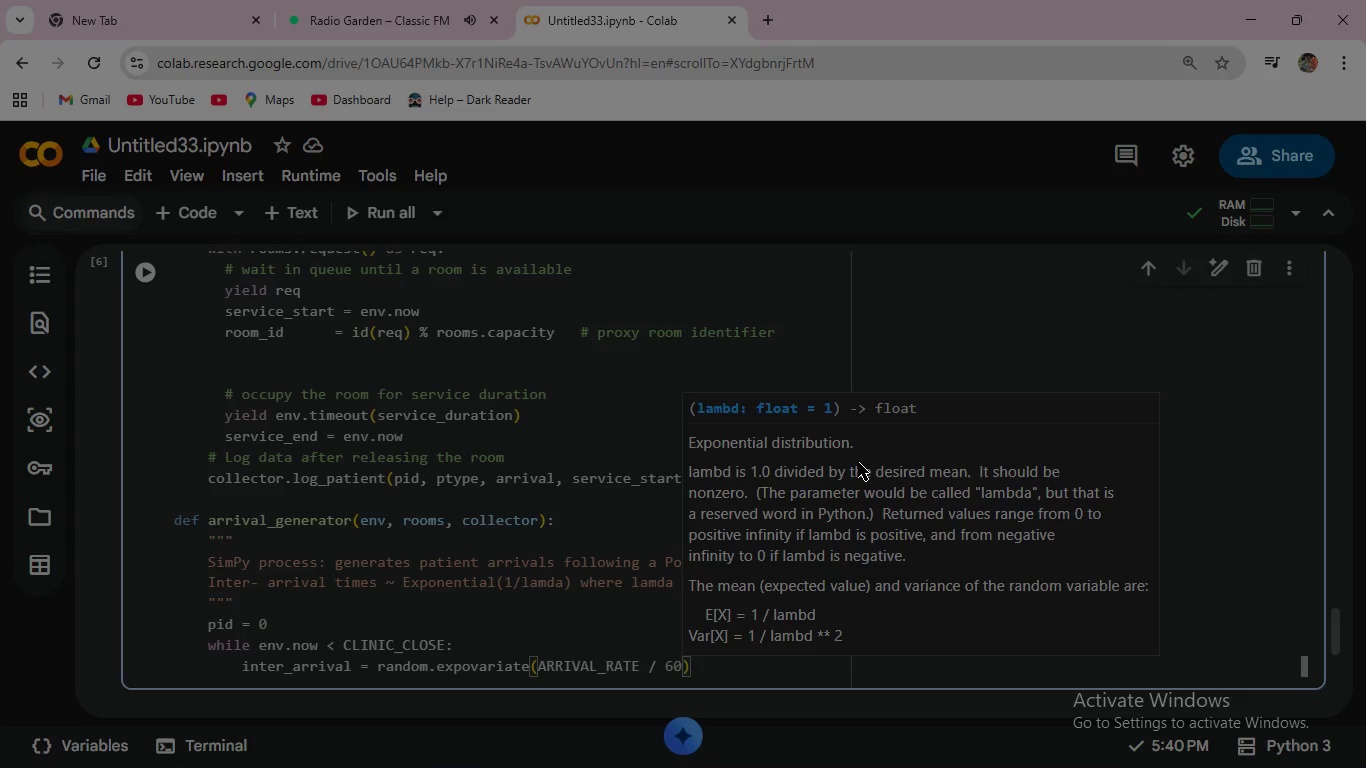 
key(ArrowRight)
 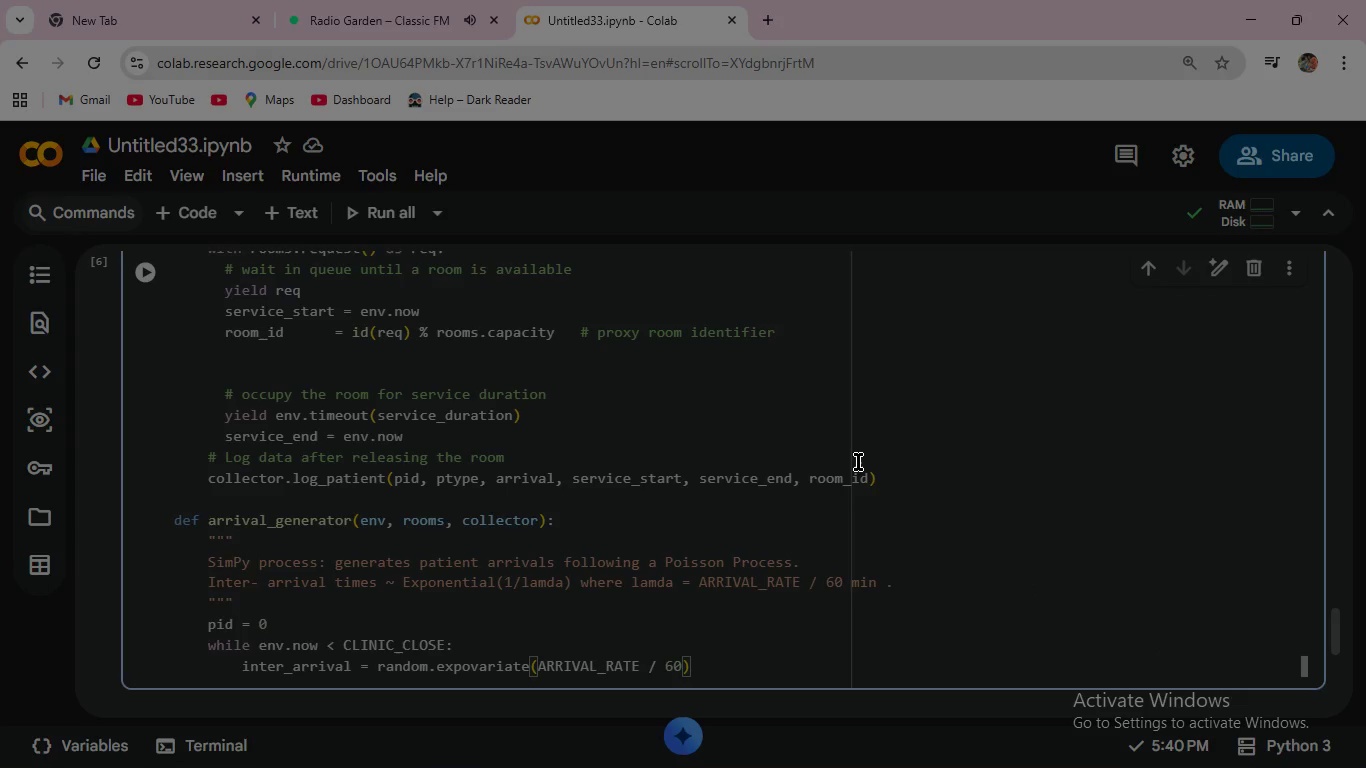 
wait(8.08)
 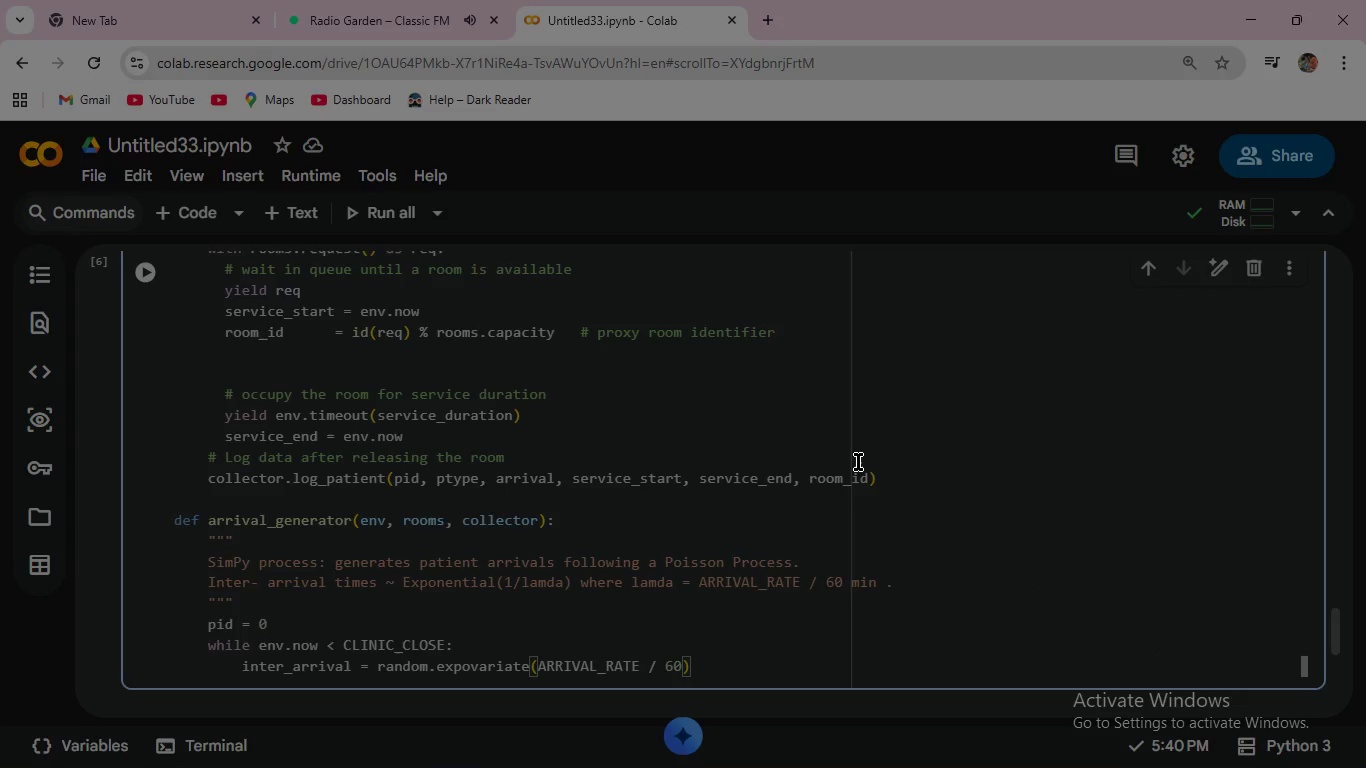 
key(Enter)
 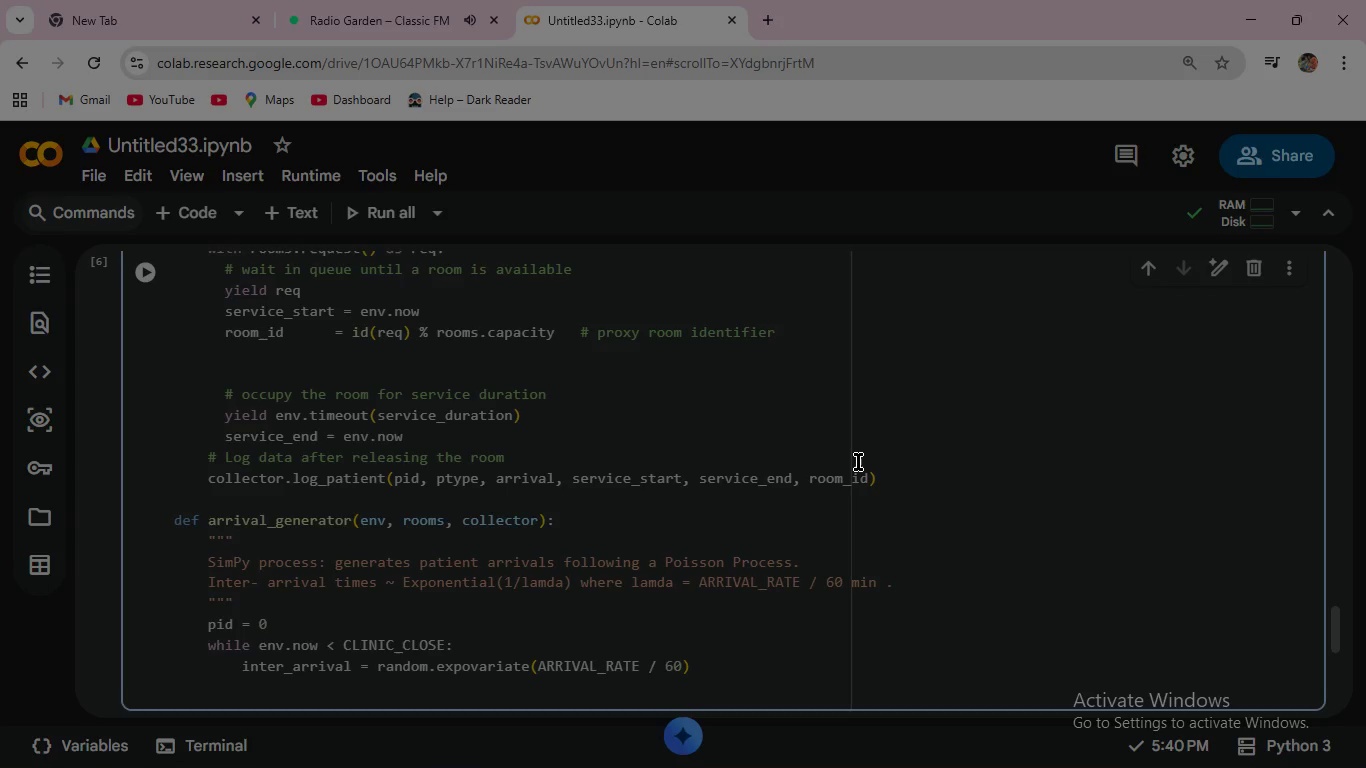 
type(yield env.timeout(inter)
 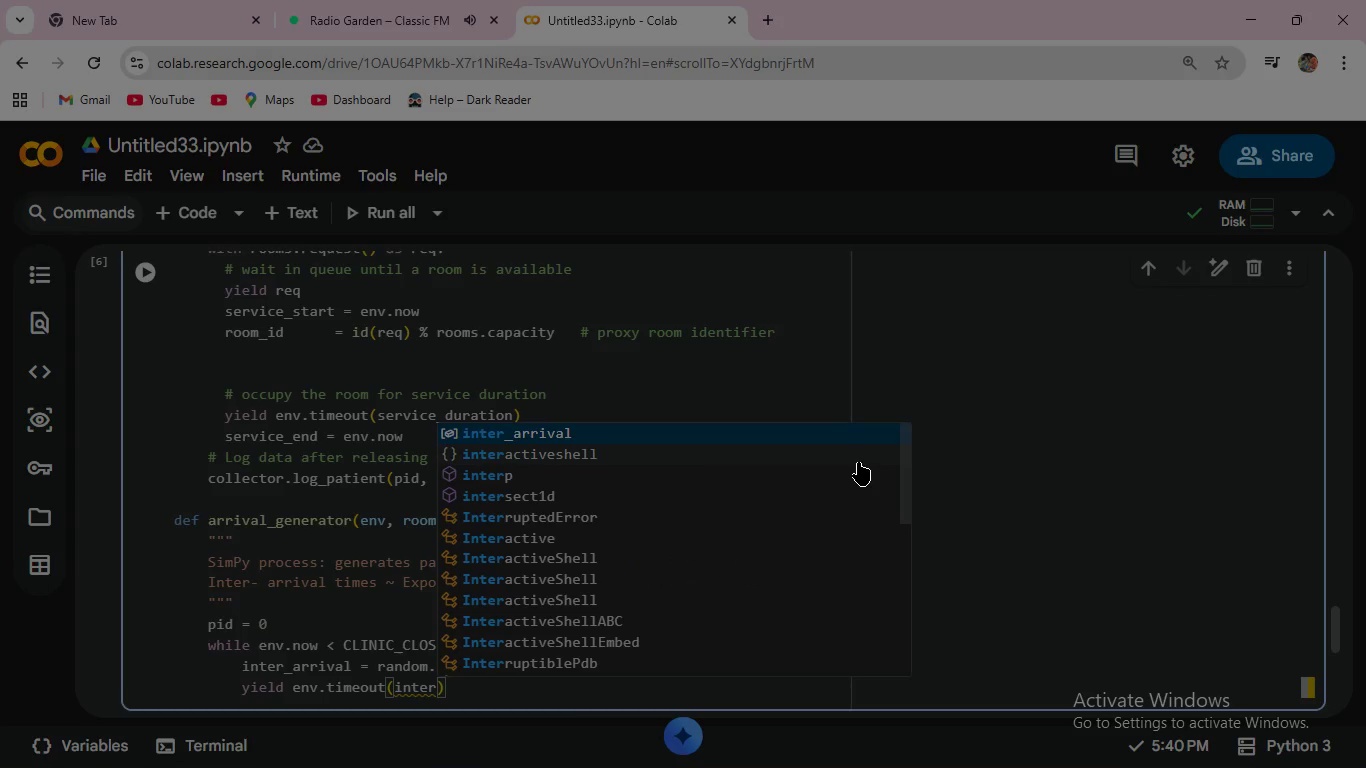 
key(Enter)
 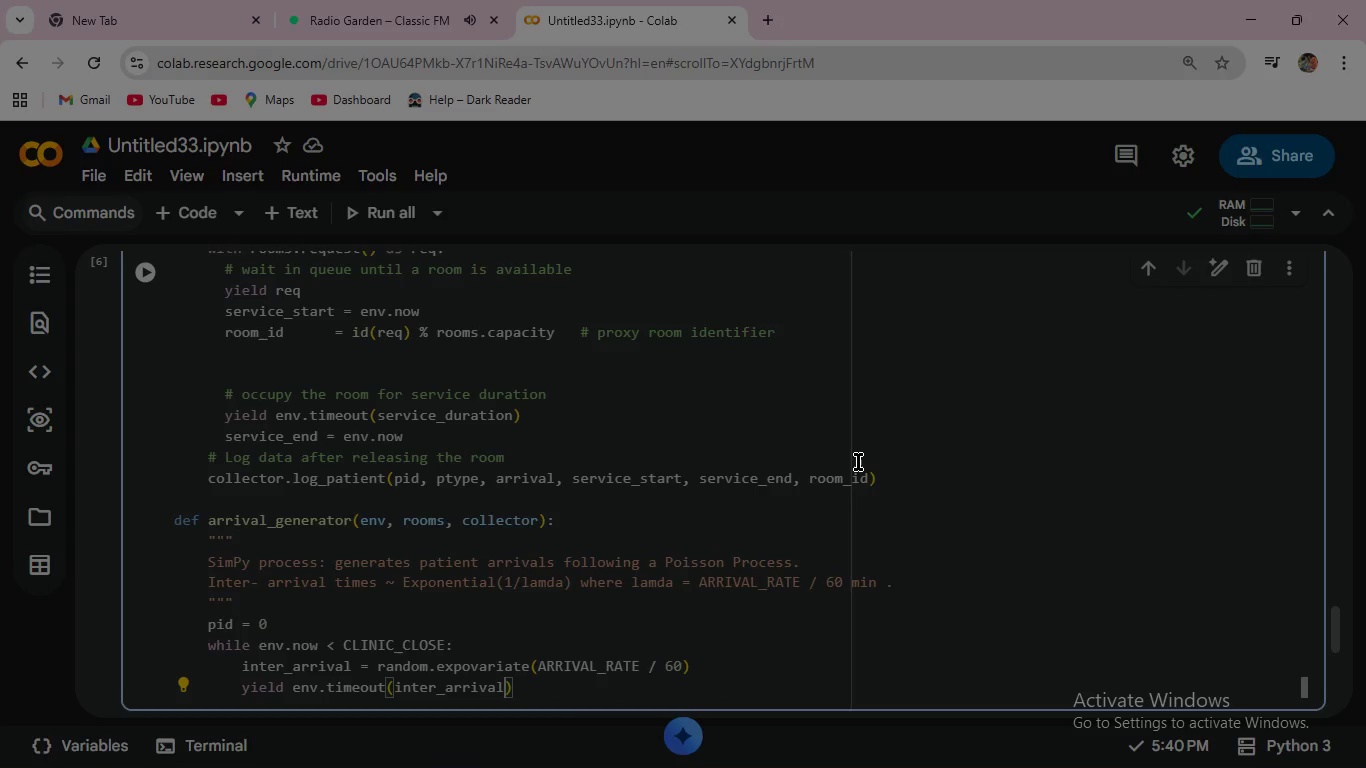 
key(ArrowRight)
 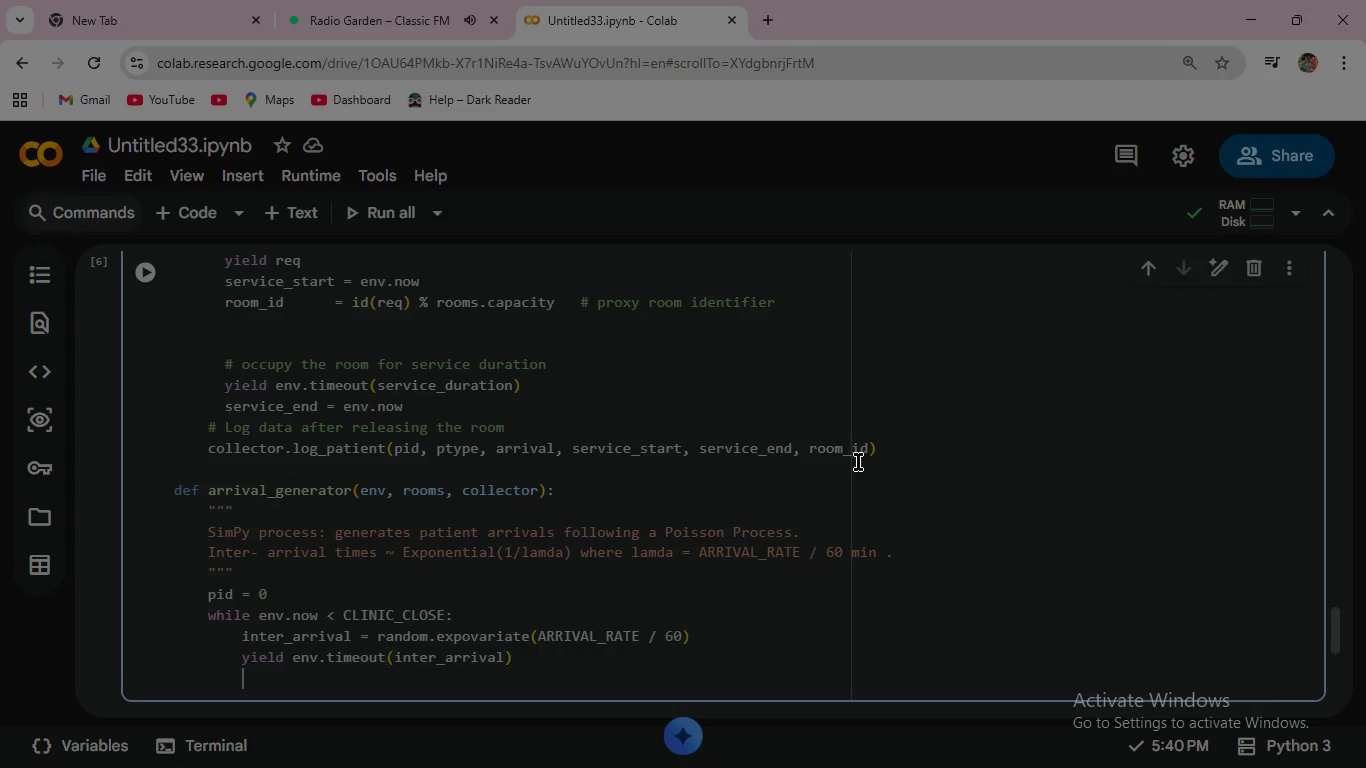 
key(Enter)
 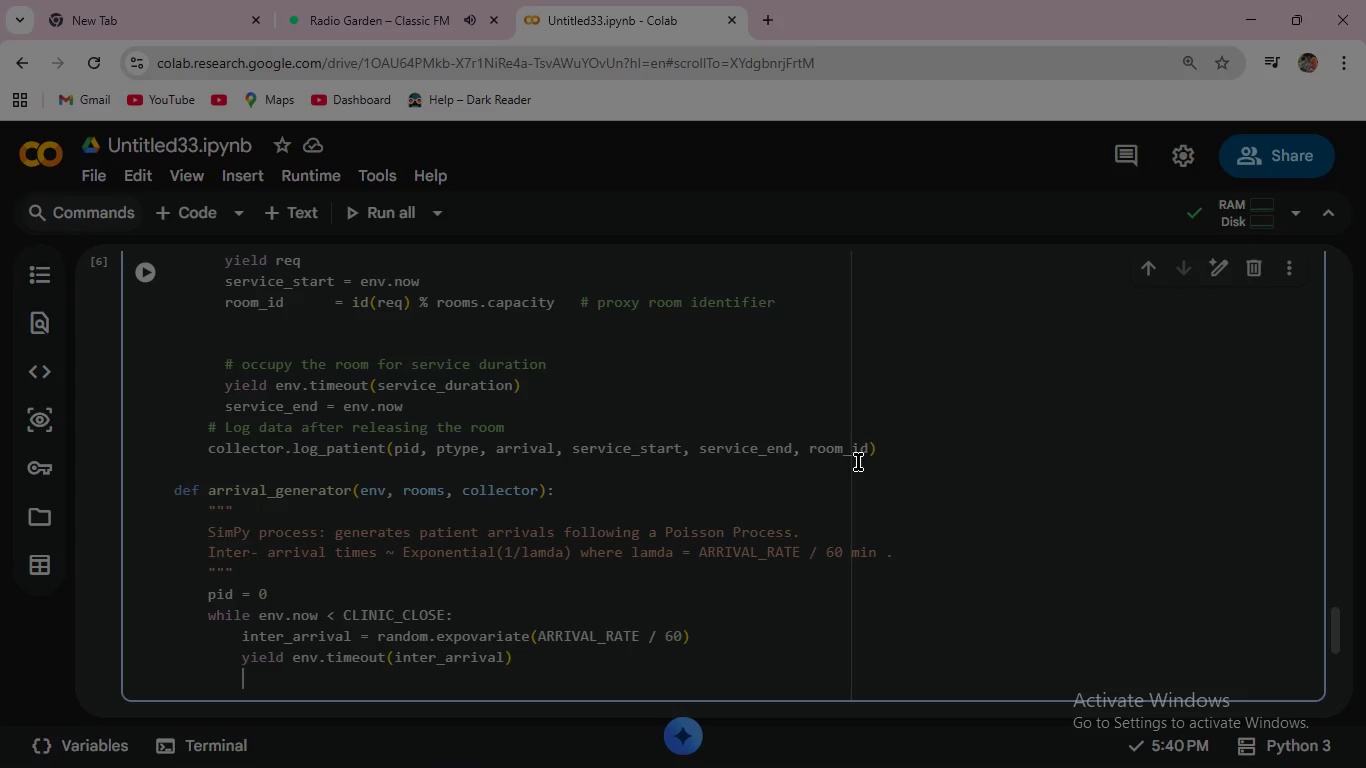 
type(if env.now)
 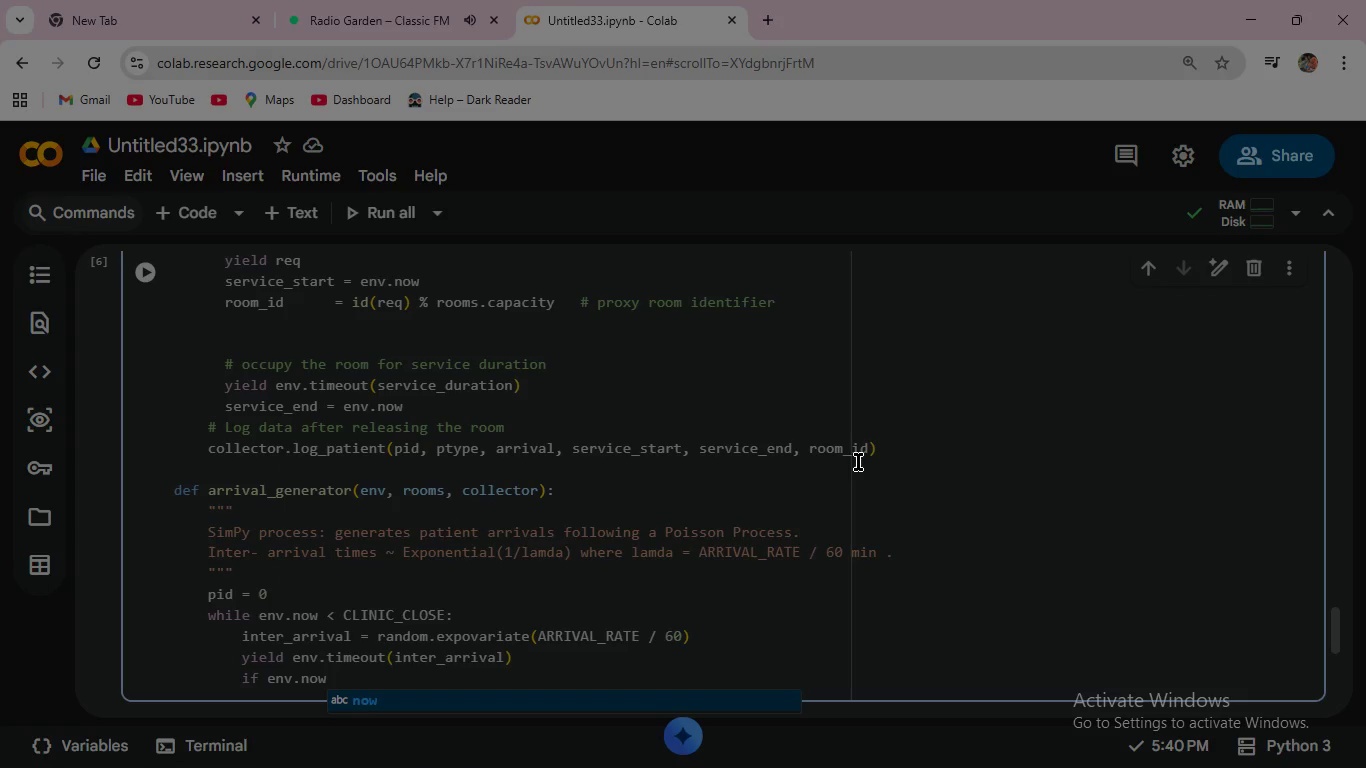 
type( >= CLIN)
 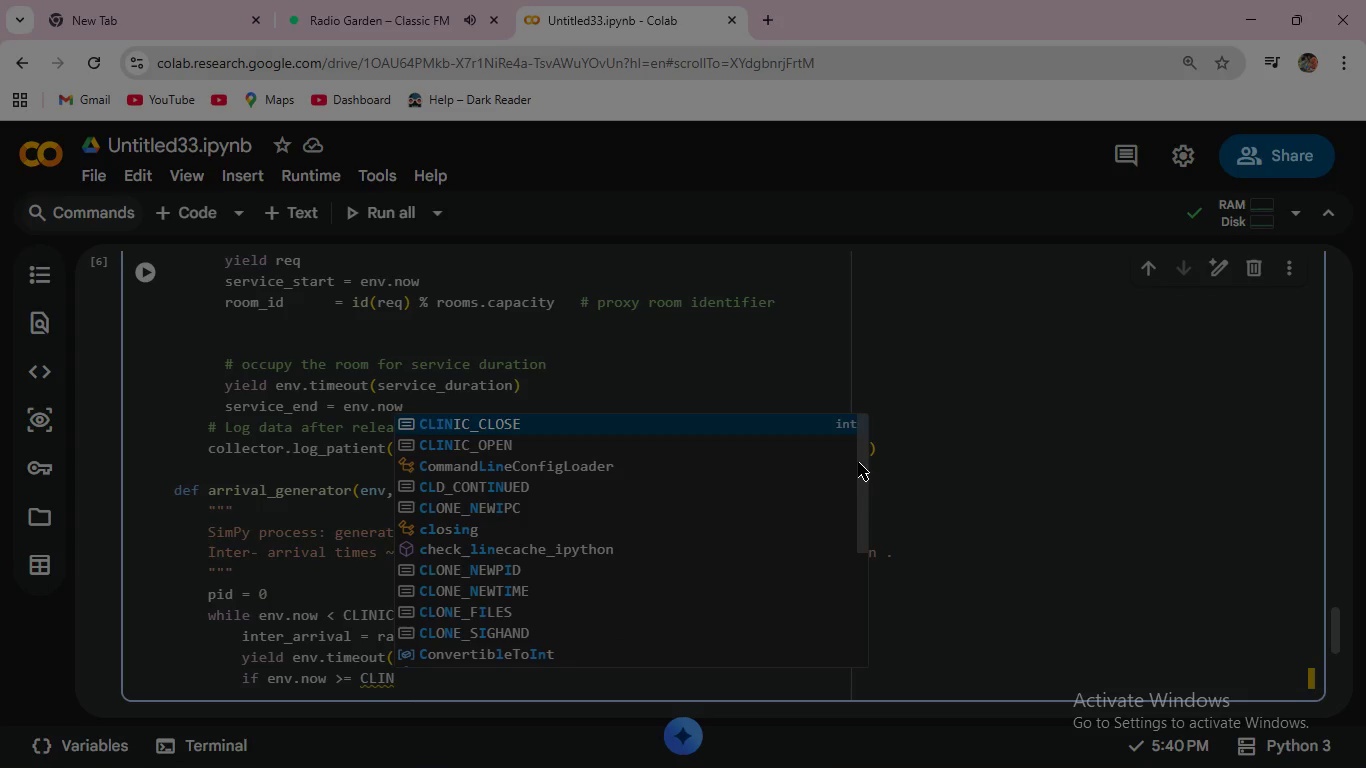 
key(Enter)
 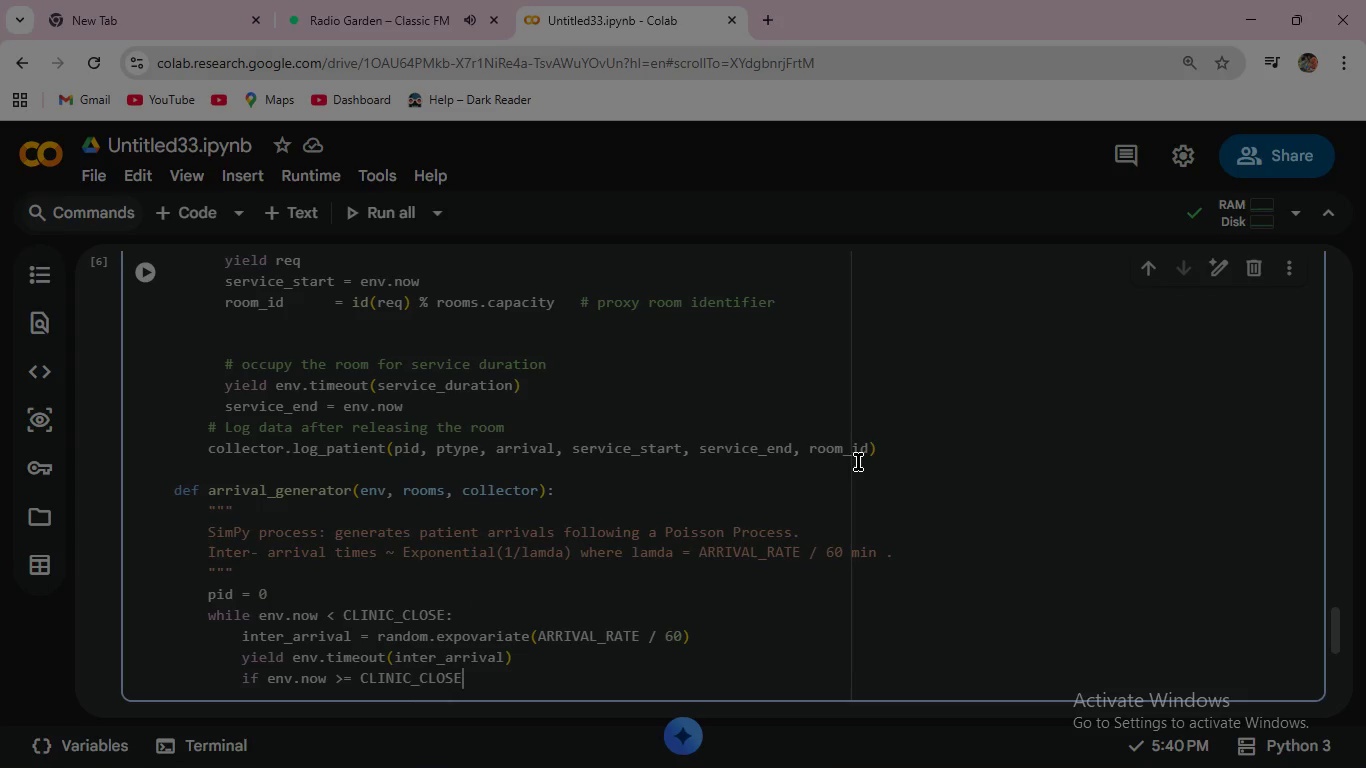 
key(Shift+Semicolon)
 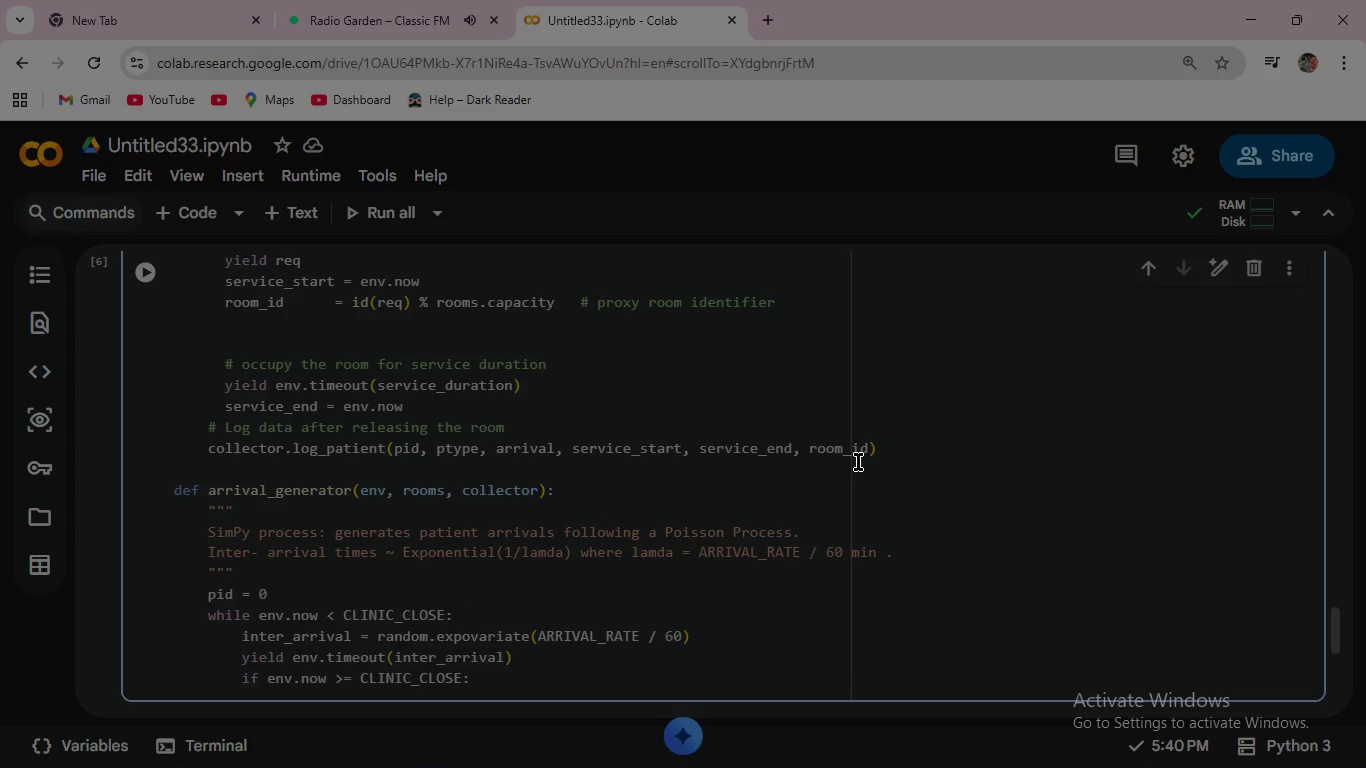 
key(Enter)
 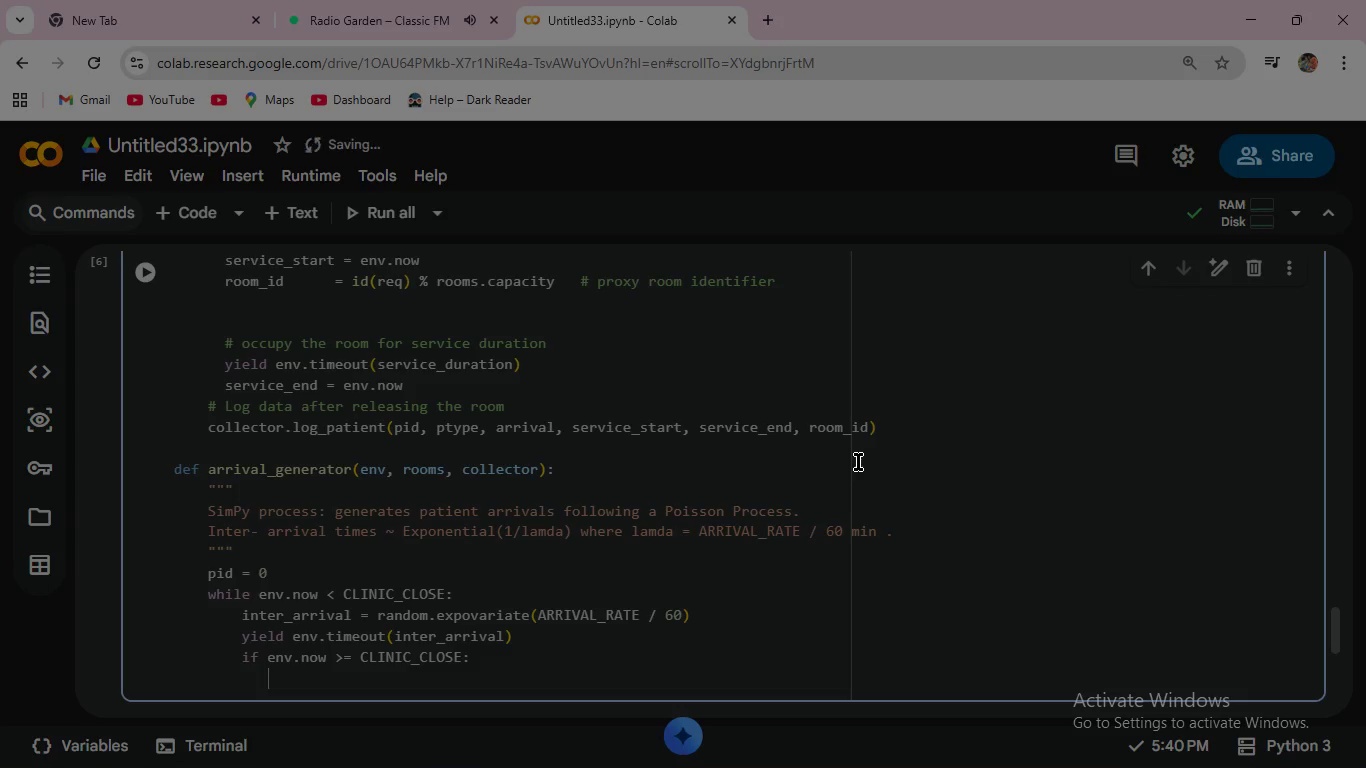 
type( break      # Clinic closed - no new )
 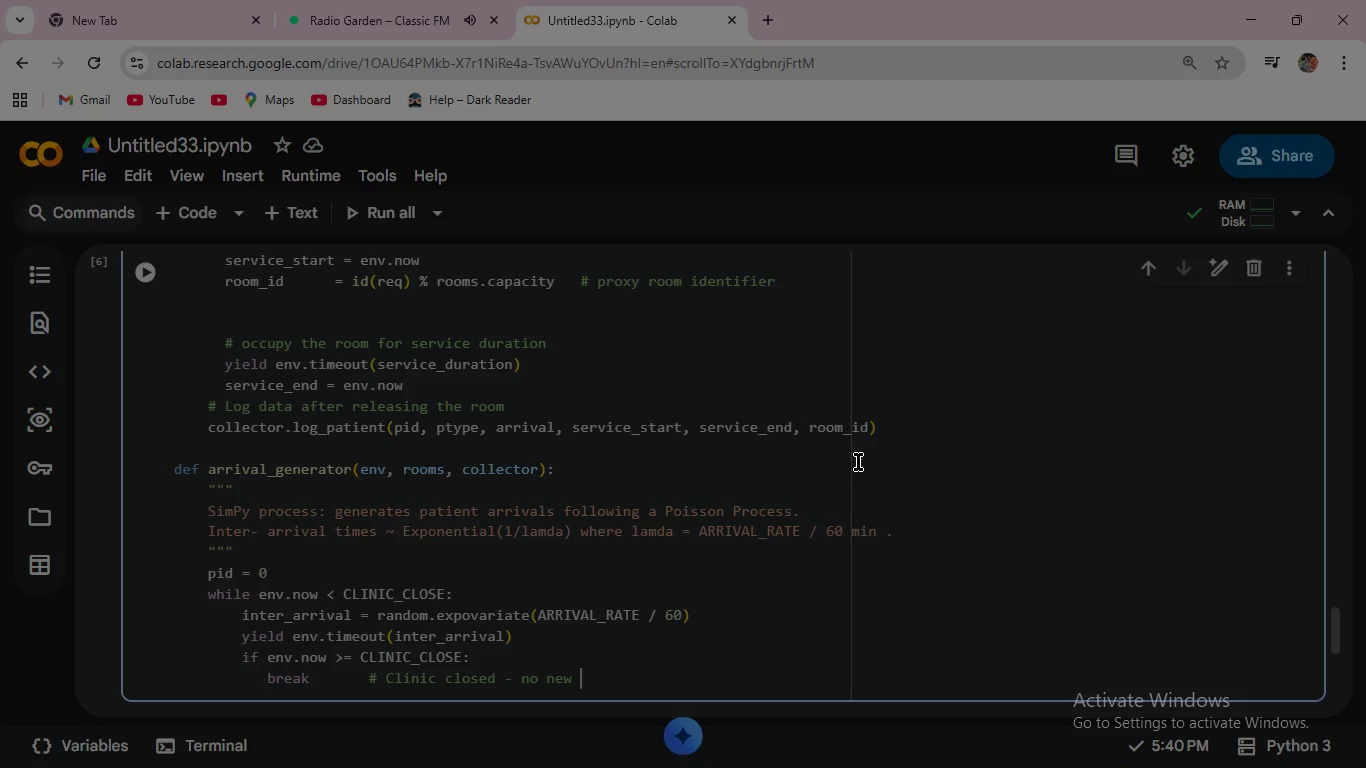 
type(admissions )
 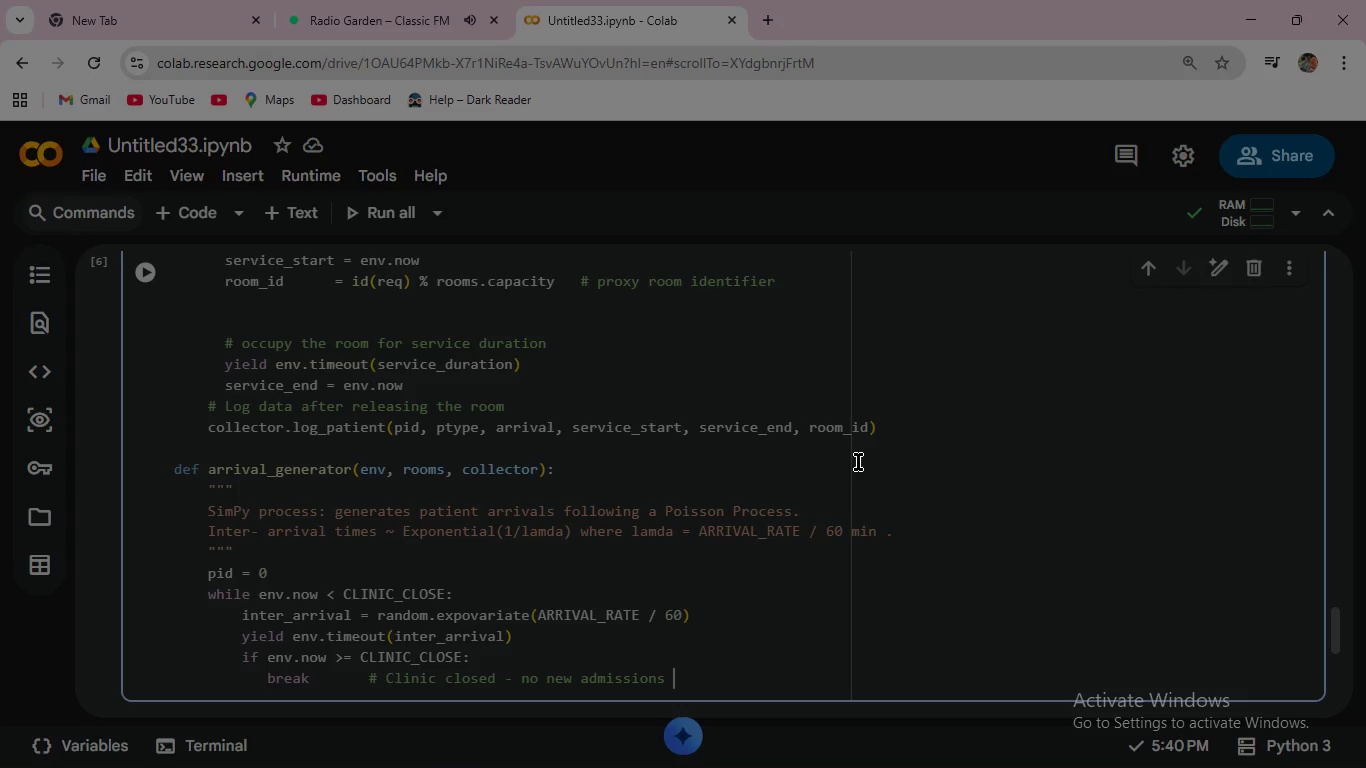 
wait(11.61)
 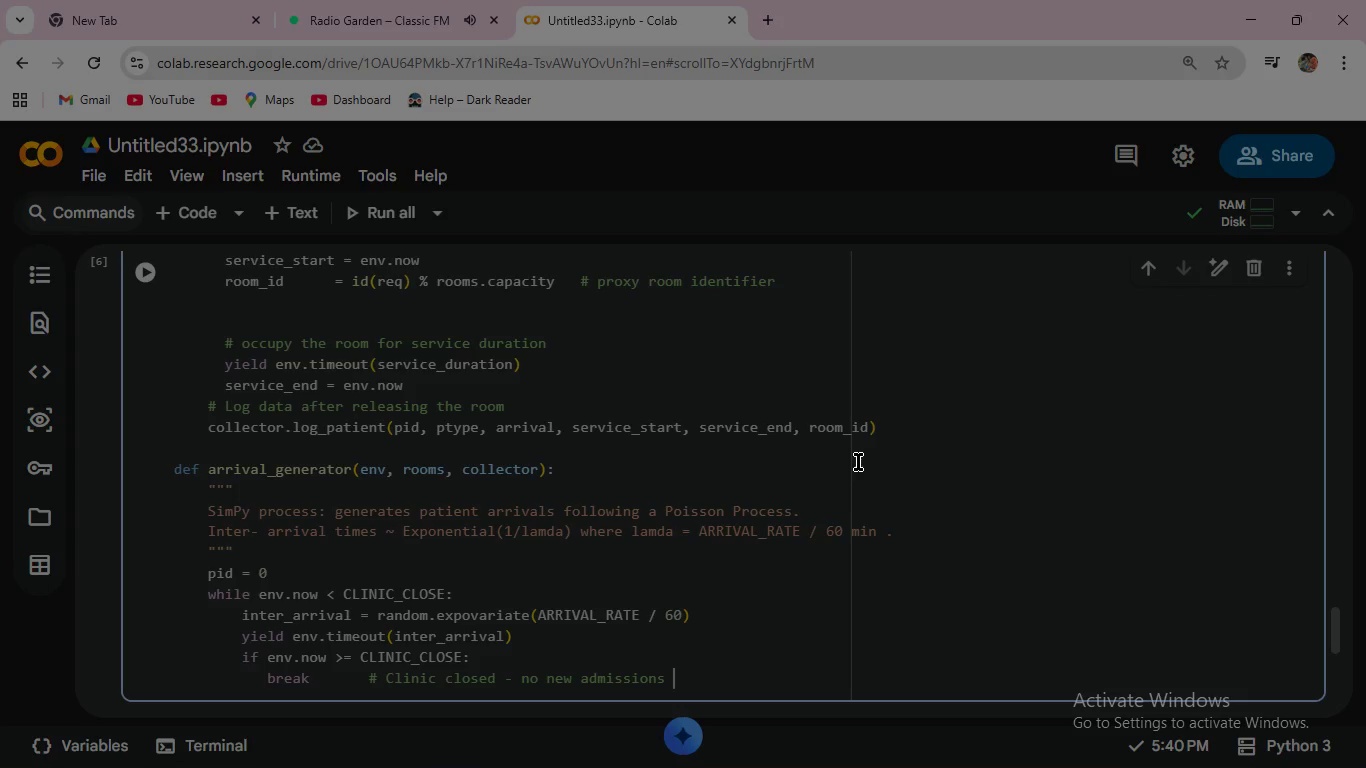 
key(Enter)
 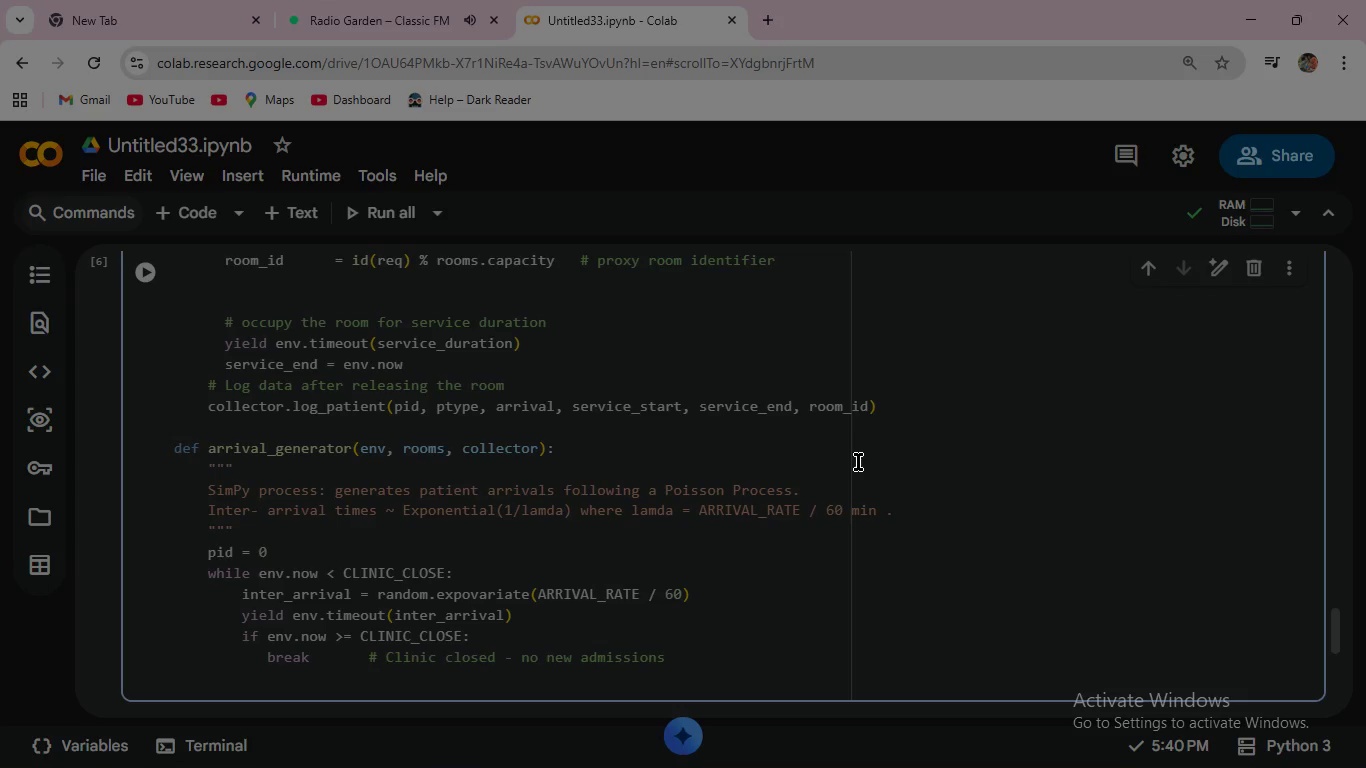 
key(Backspace)
key(Backspace)
type(ptype =)
 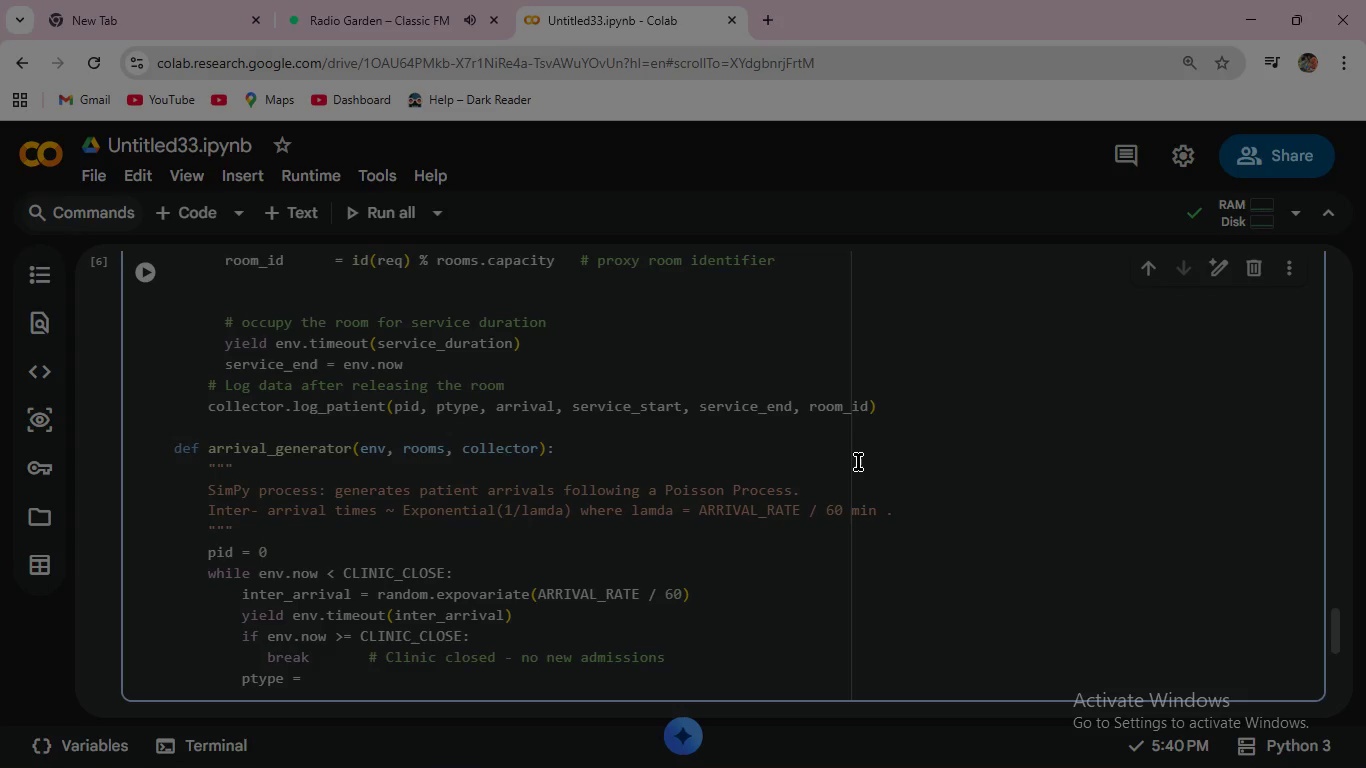 
type( random.choices()
 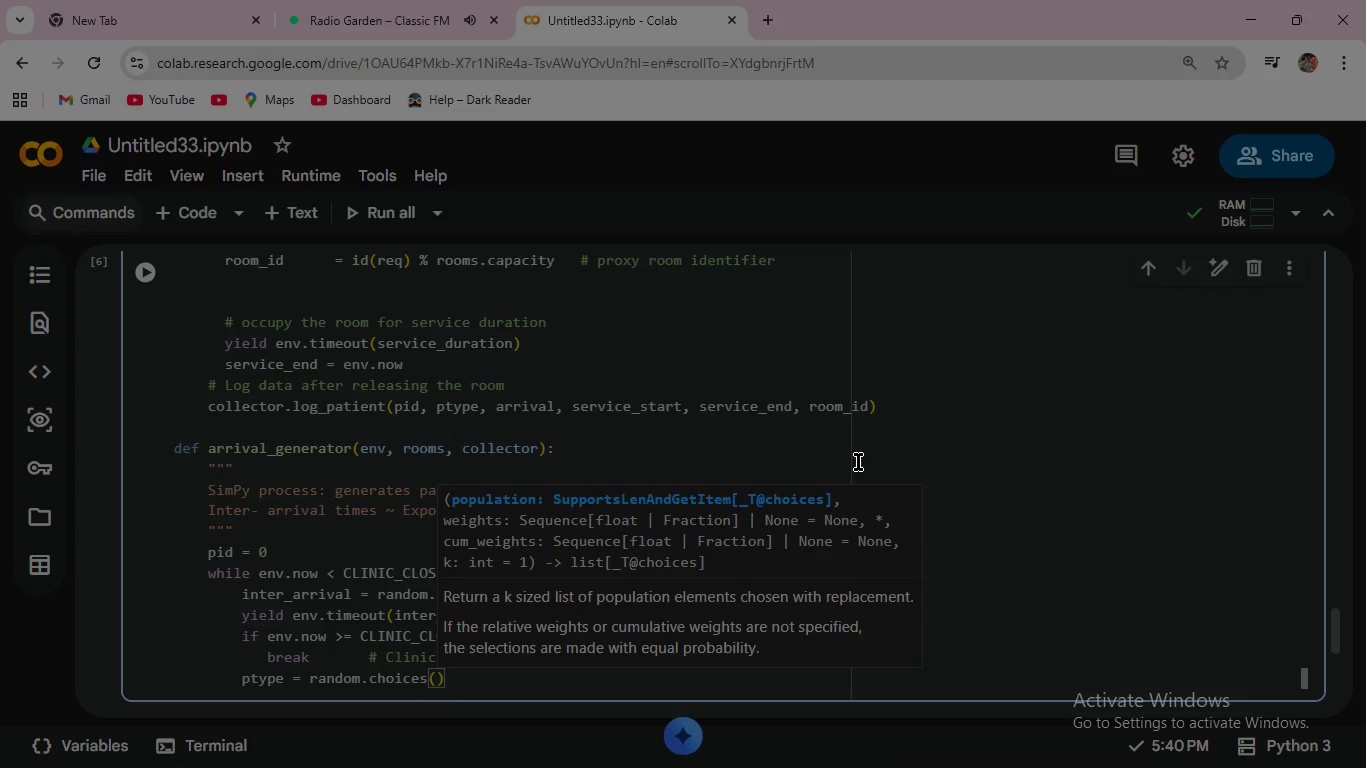 
key(Enter)
 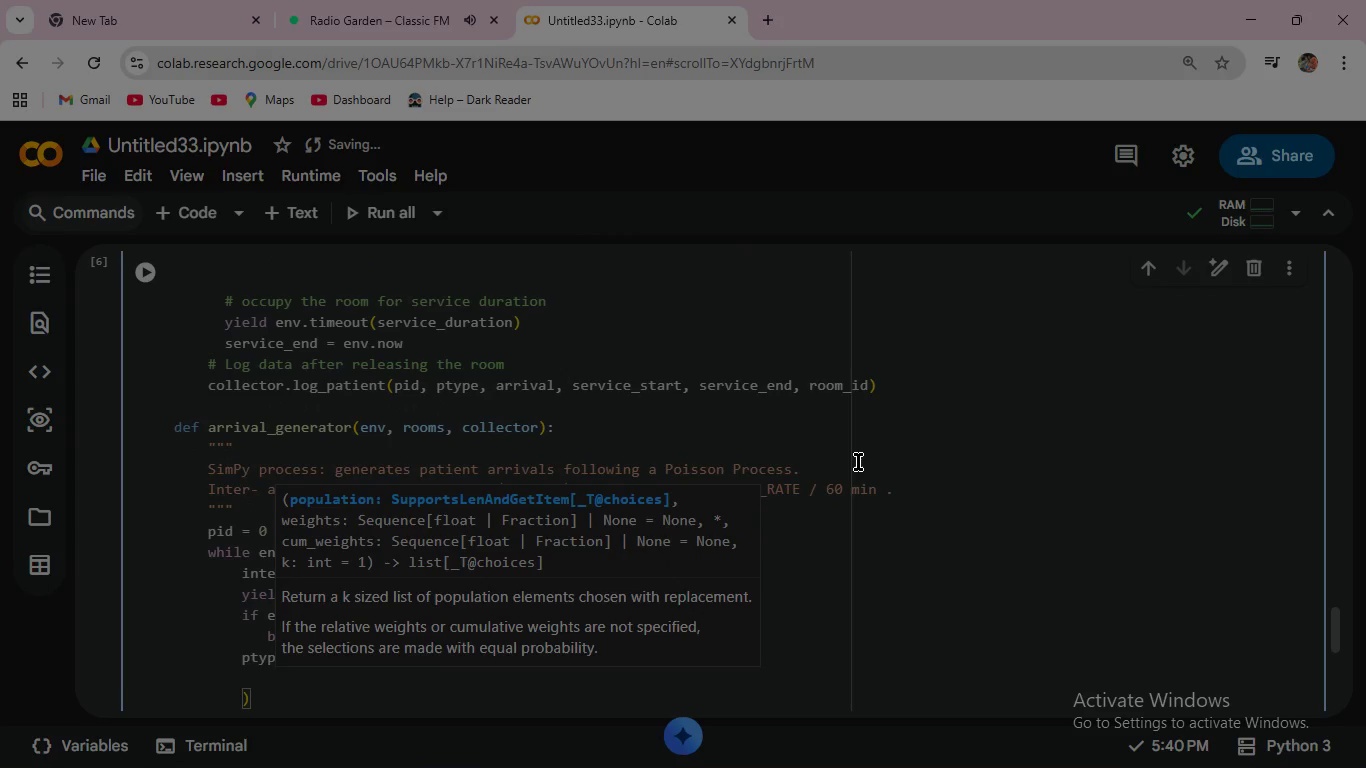 
type( list(PA)
 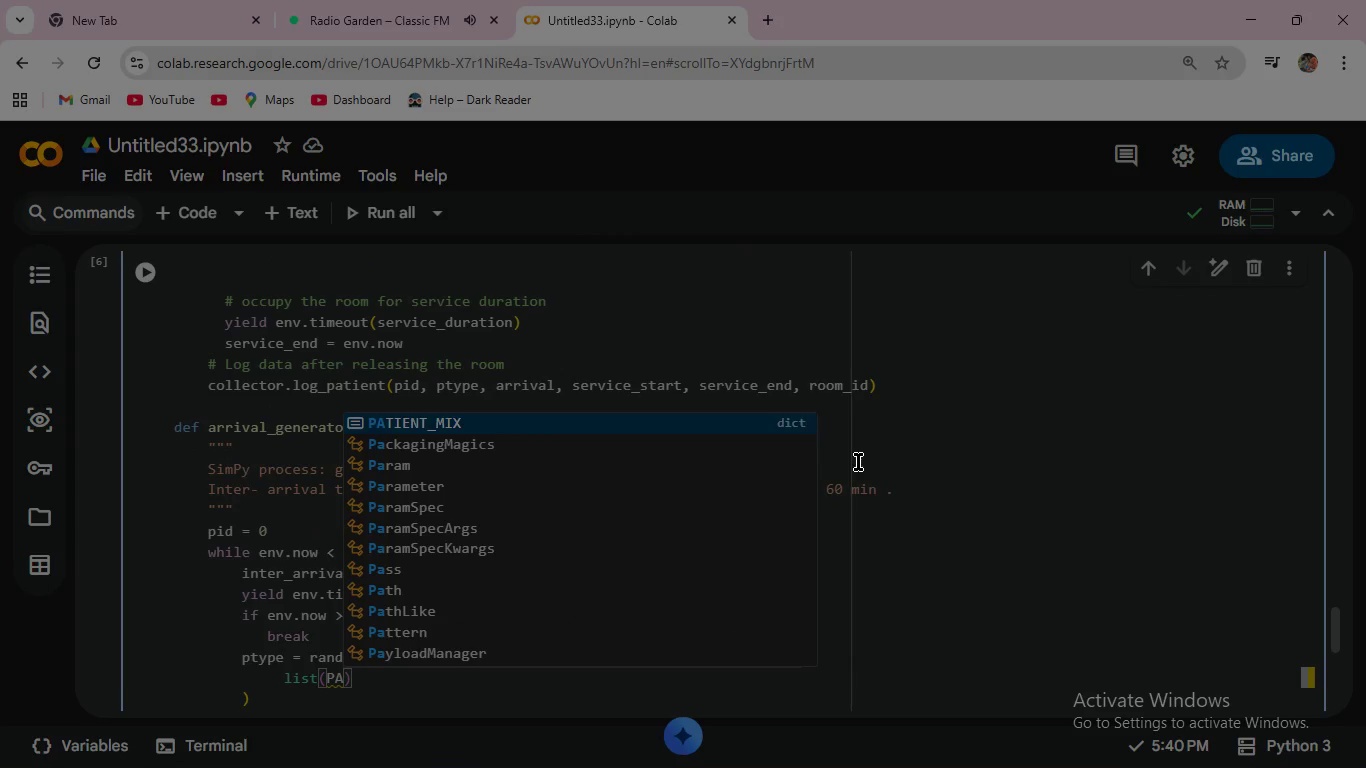 
key(Enter)
 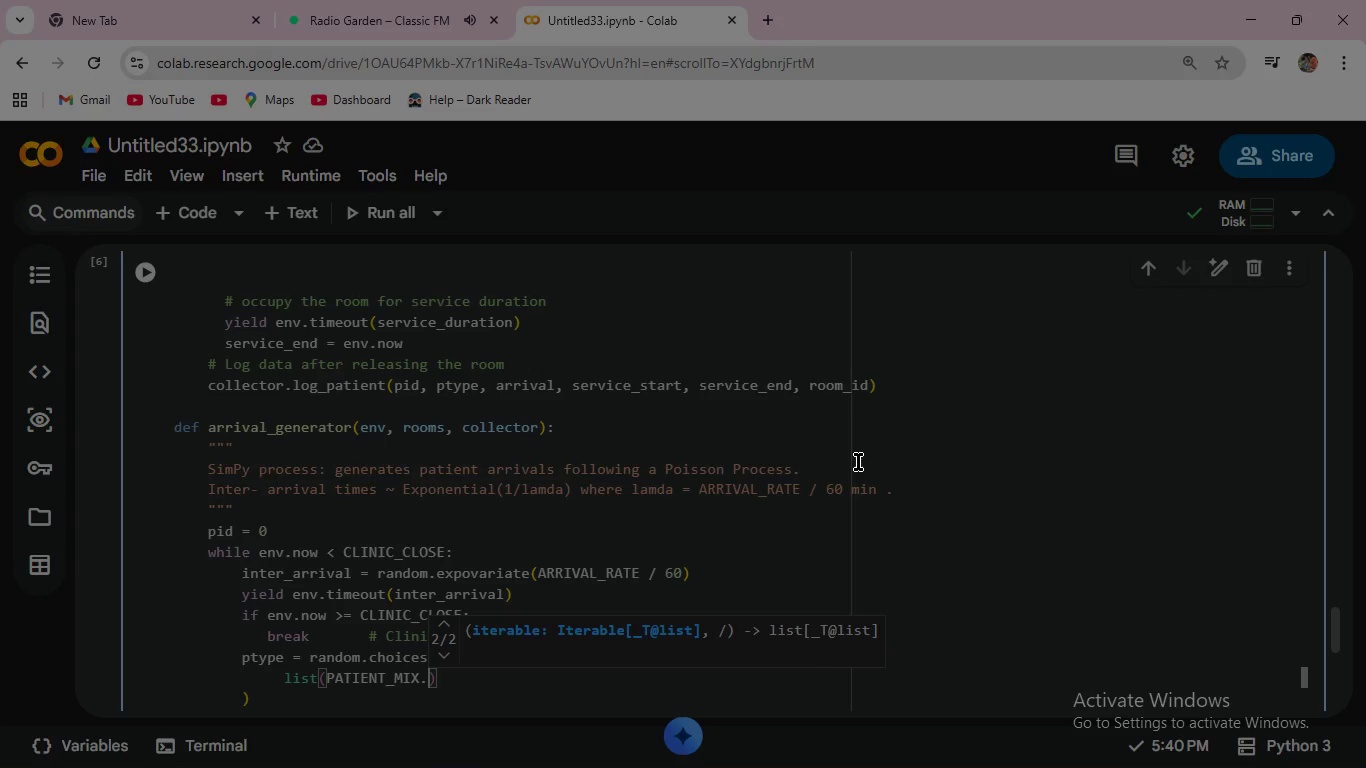 
type(.keys()
 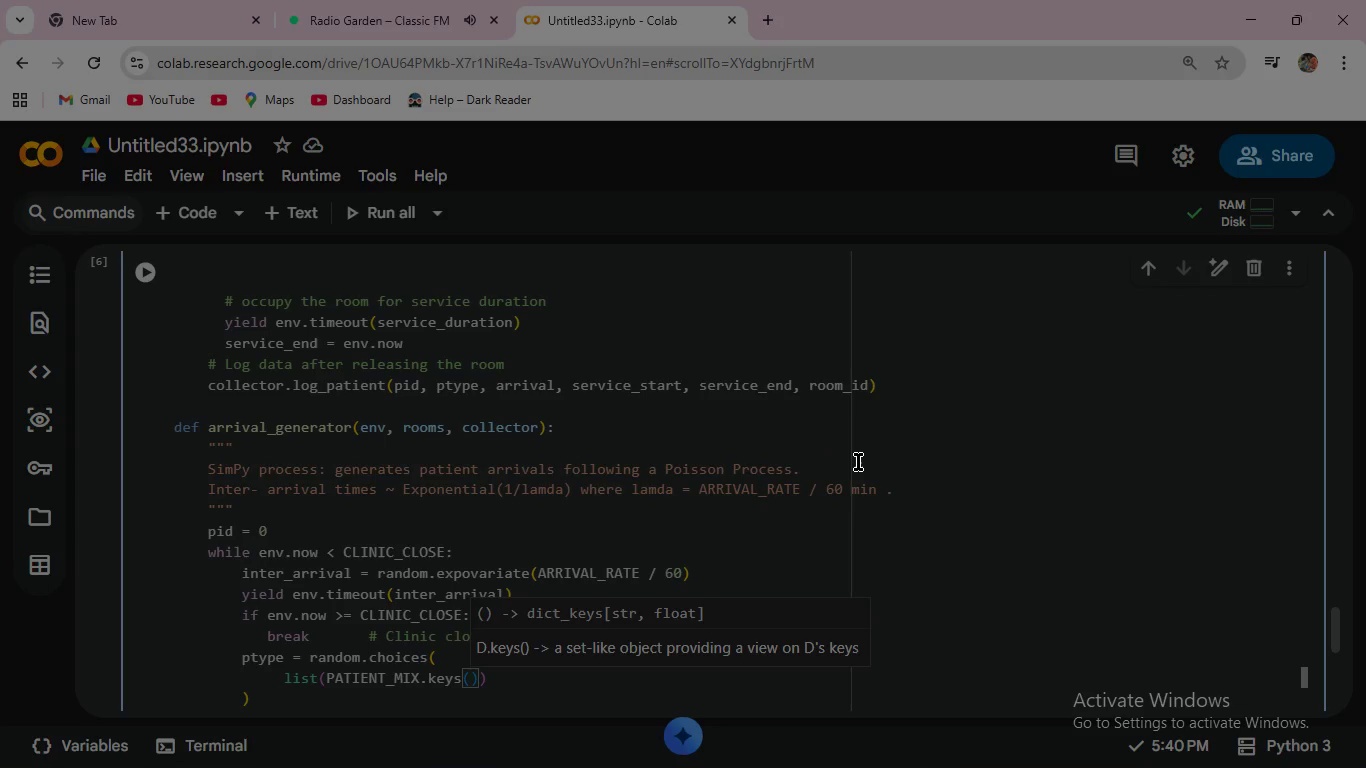 
key(ArrowRight)
 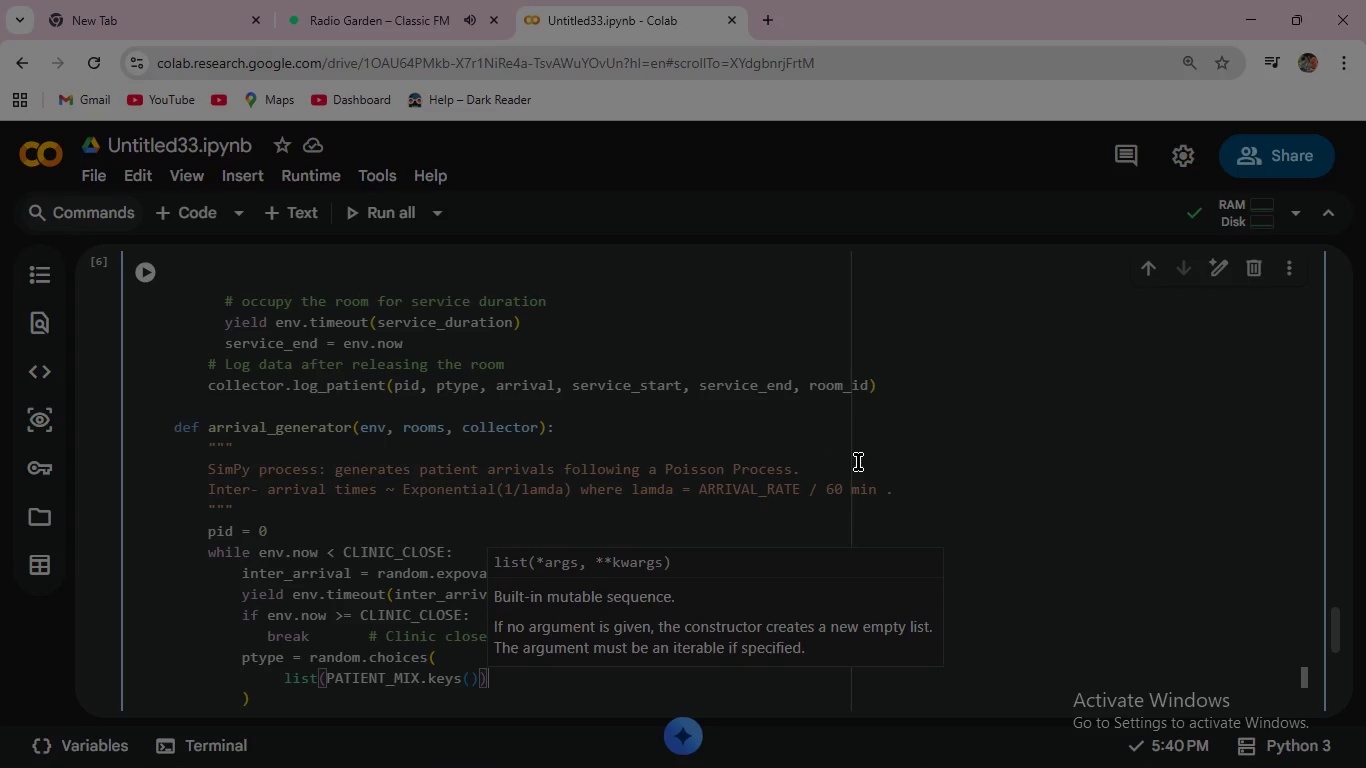 
key(ArrowRight)
 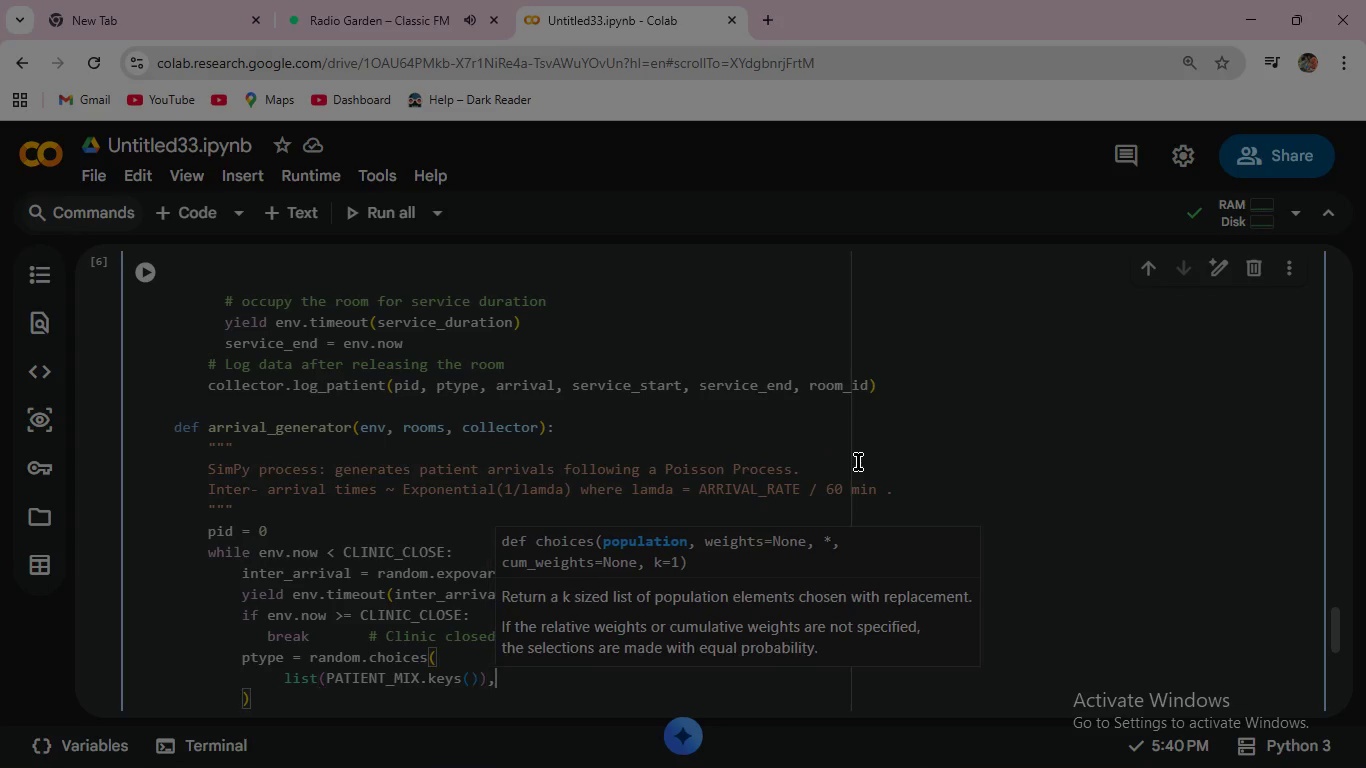 
key(Comma)
 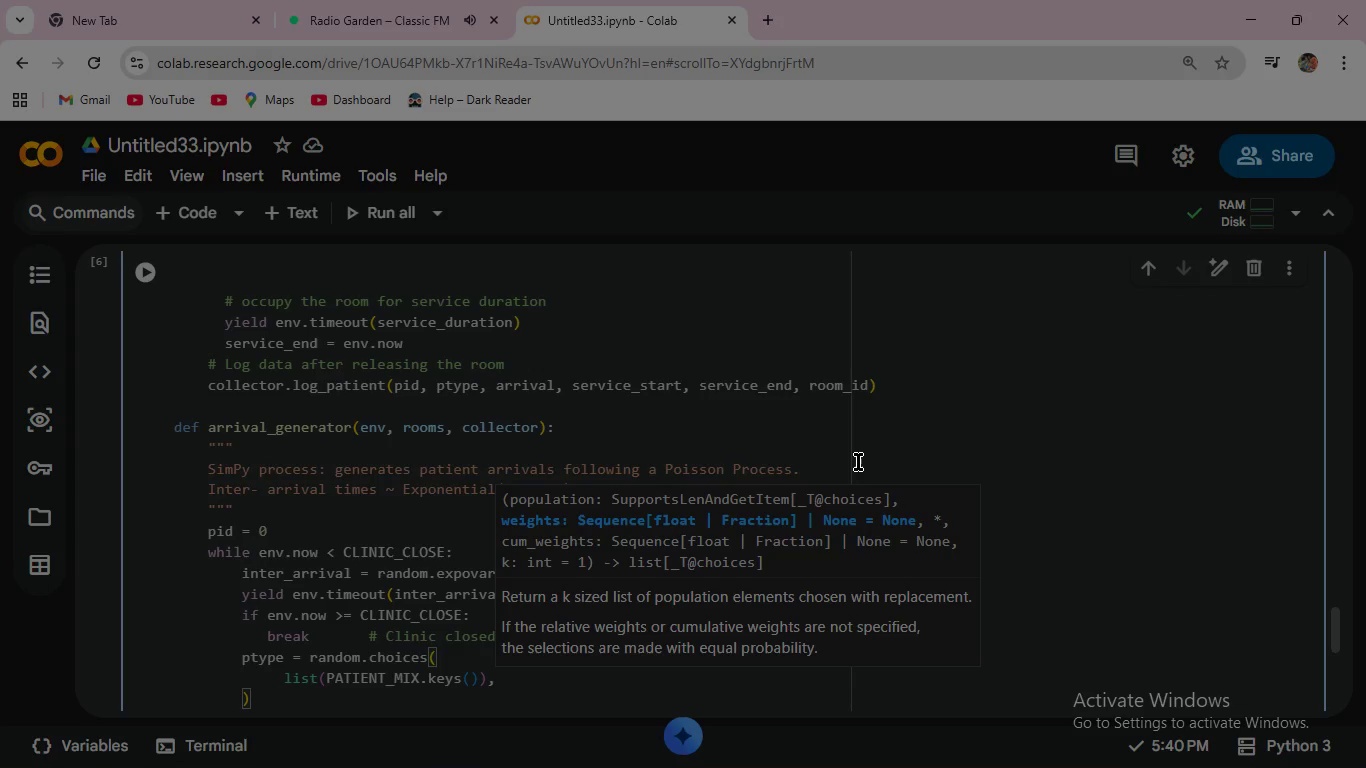 
key(Enter)
 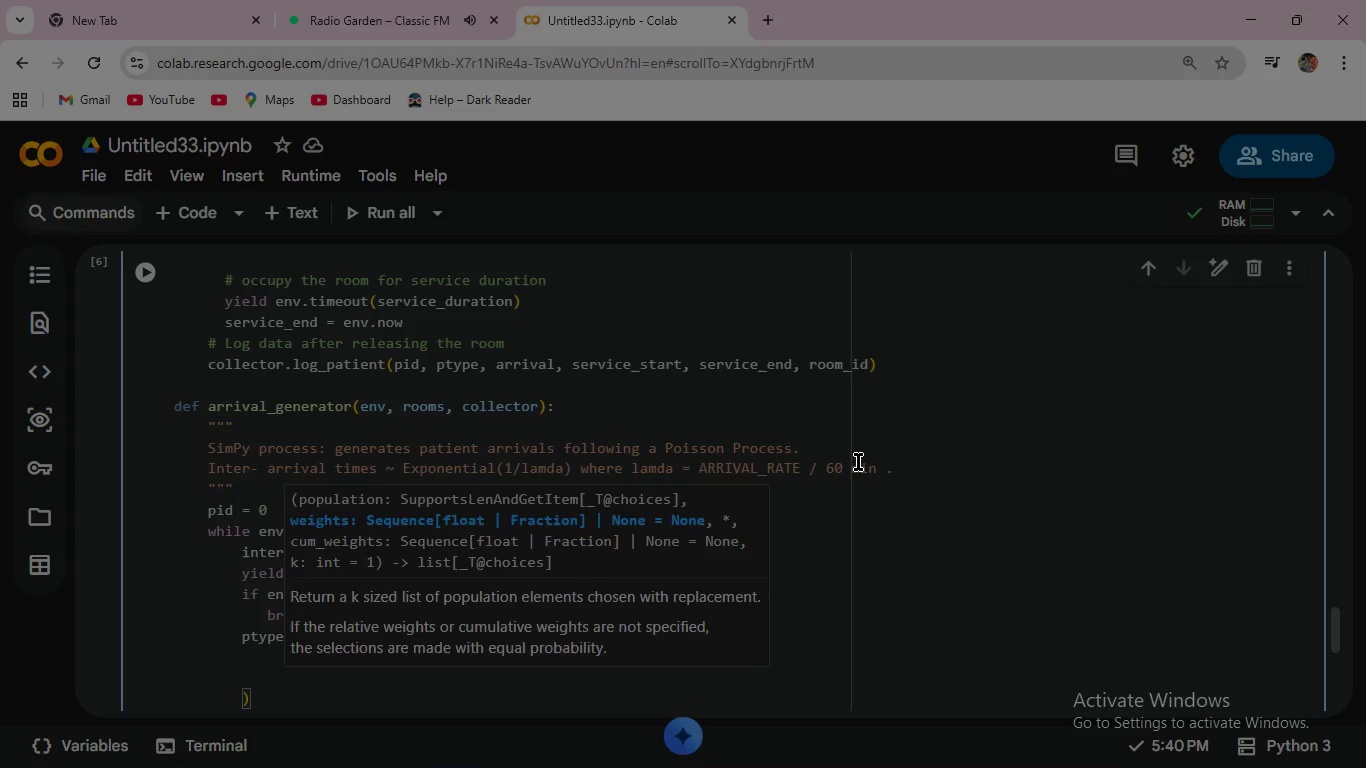 
type(weights)
 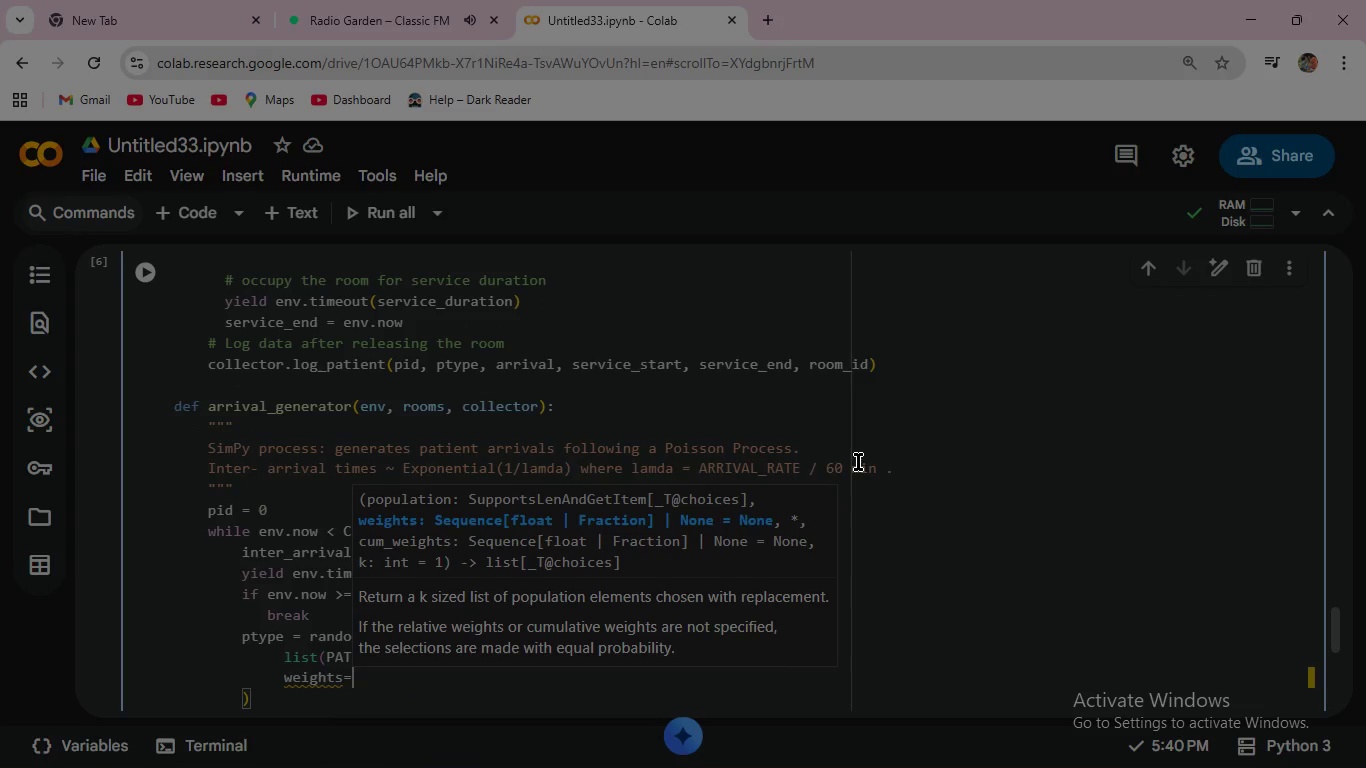 
key(Enter)
 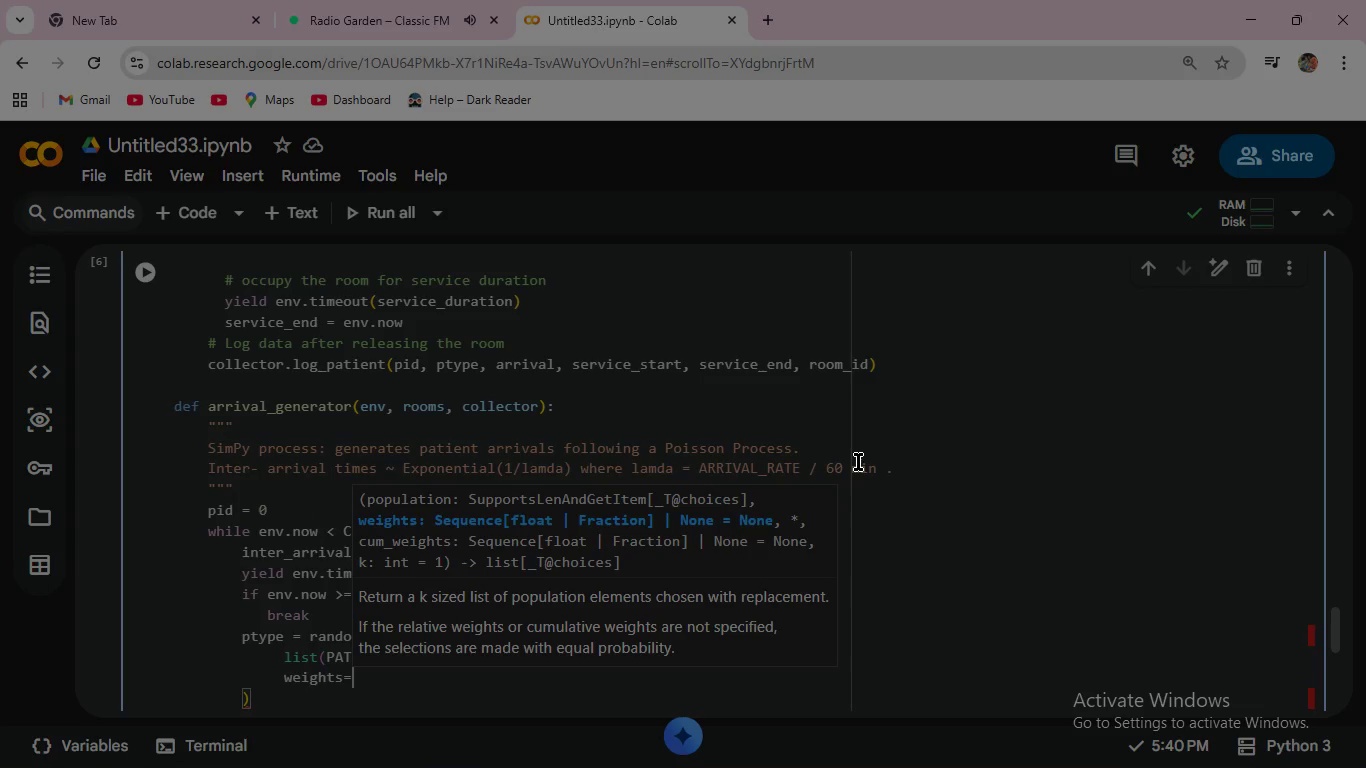 
type(list(PA)
 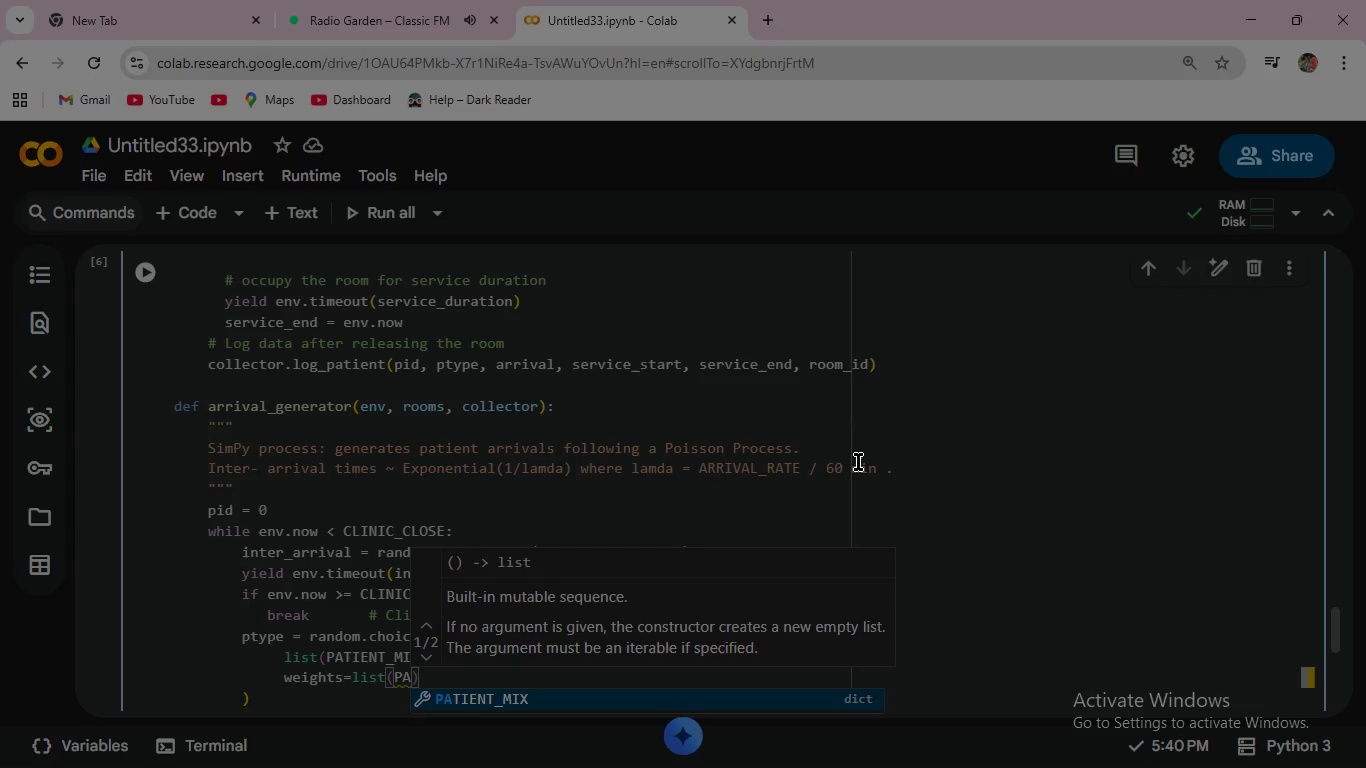 
key(Enter)
 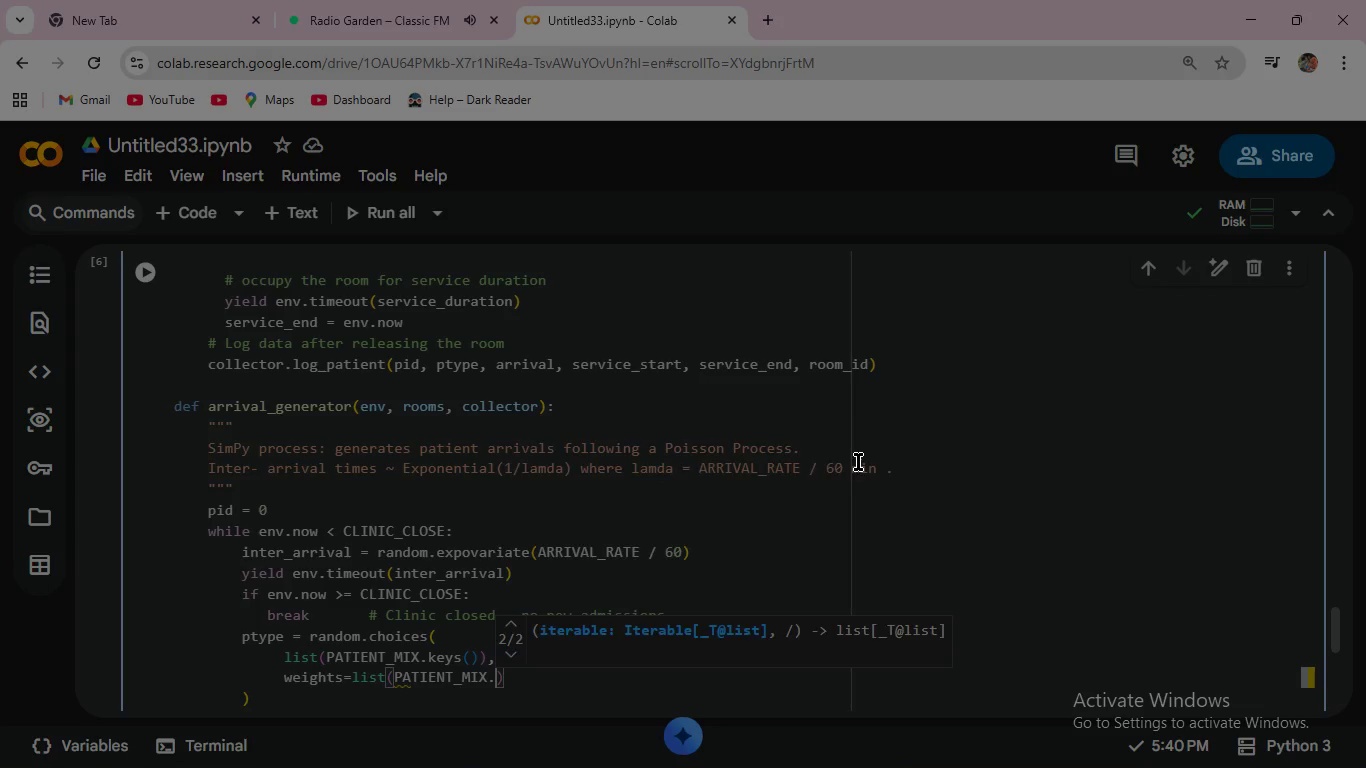 
type(.values()
 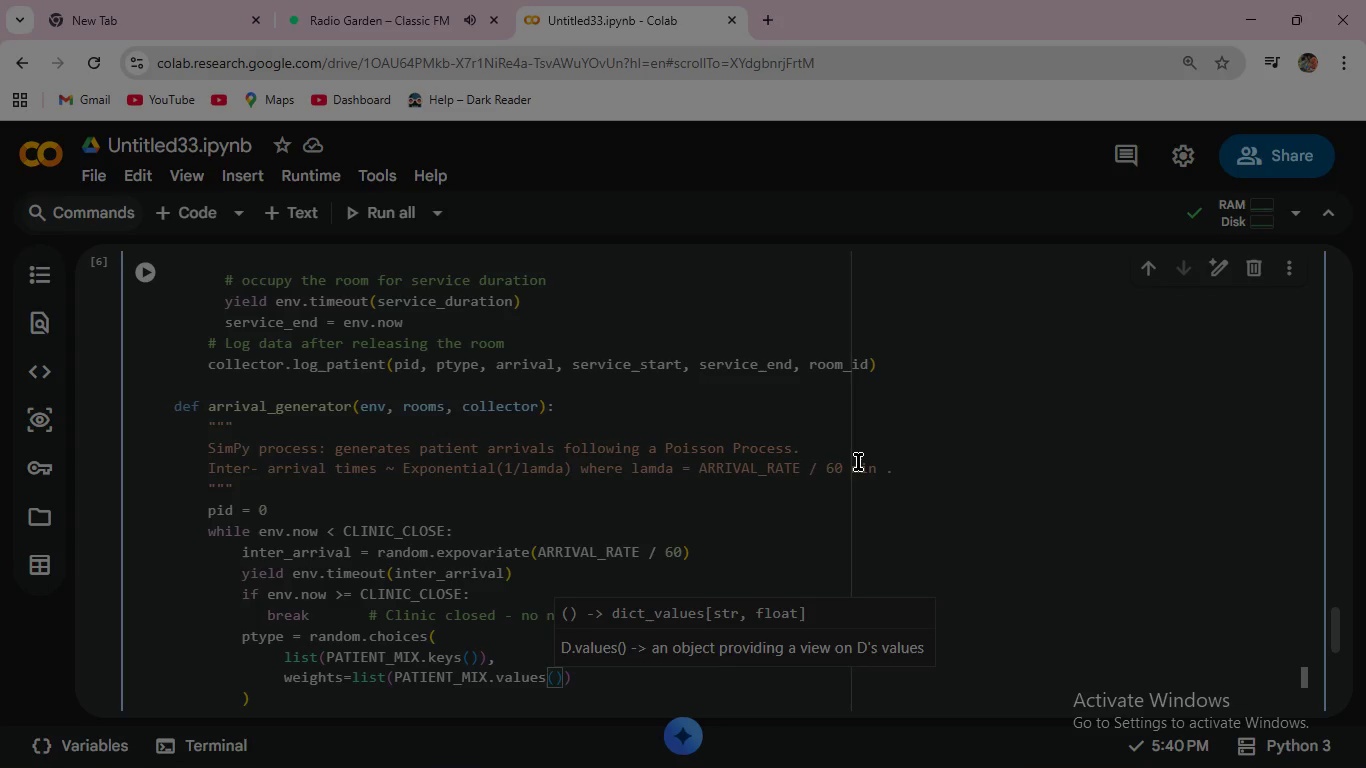 
wait(16.17)
 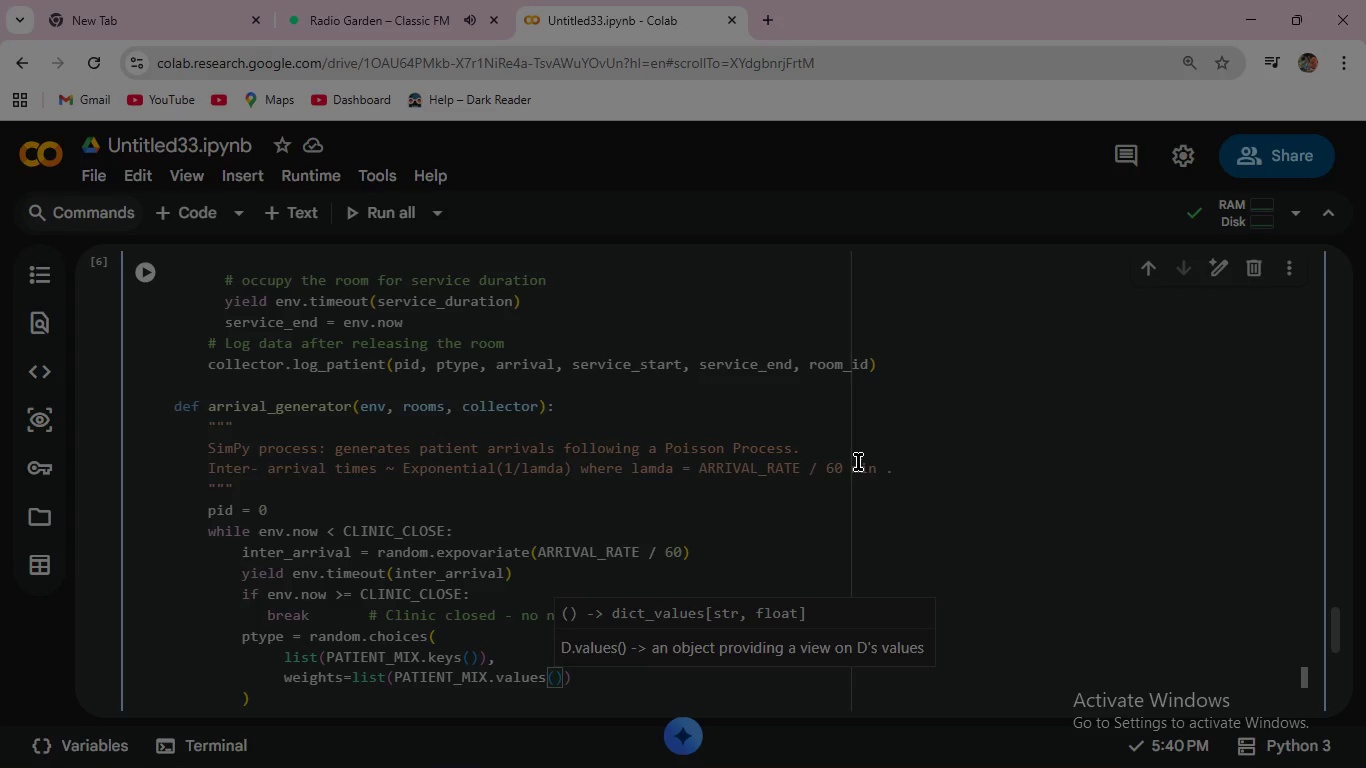 
key(ArrowRight)
 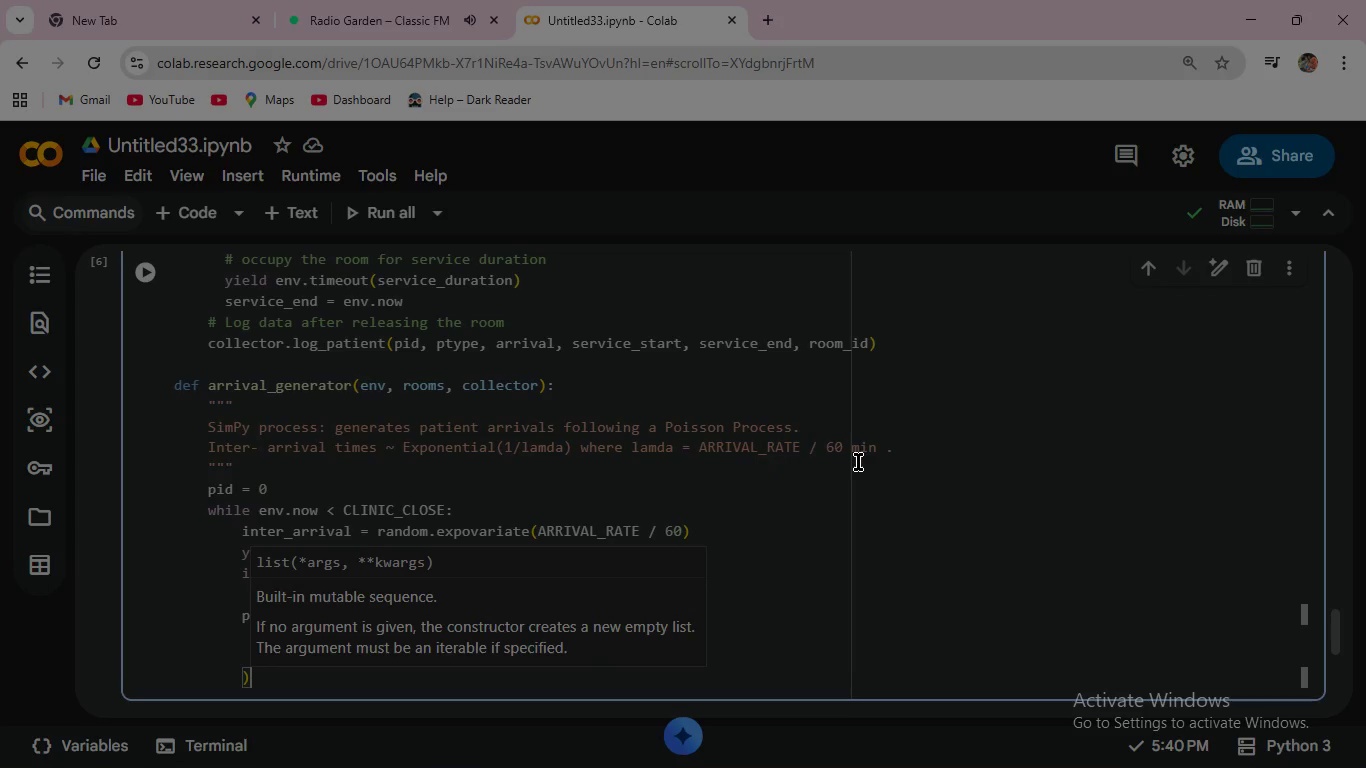 
key(ArrowDown)
 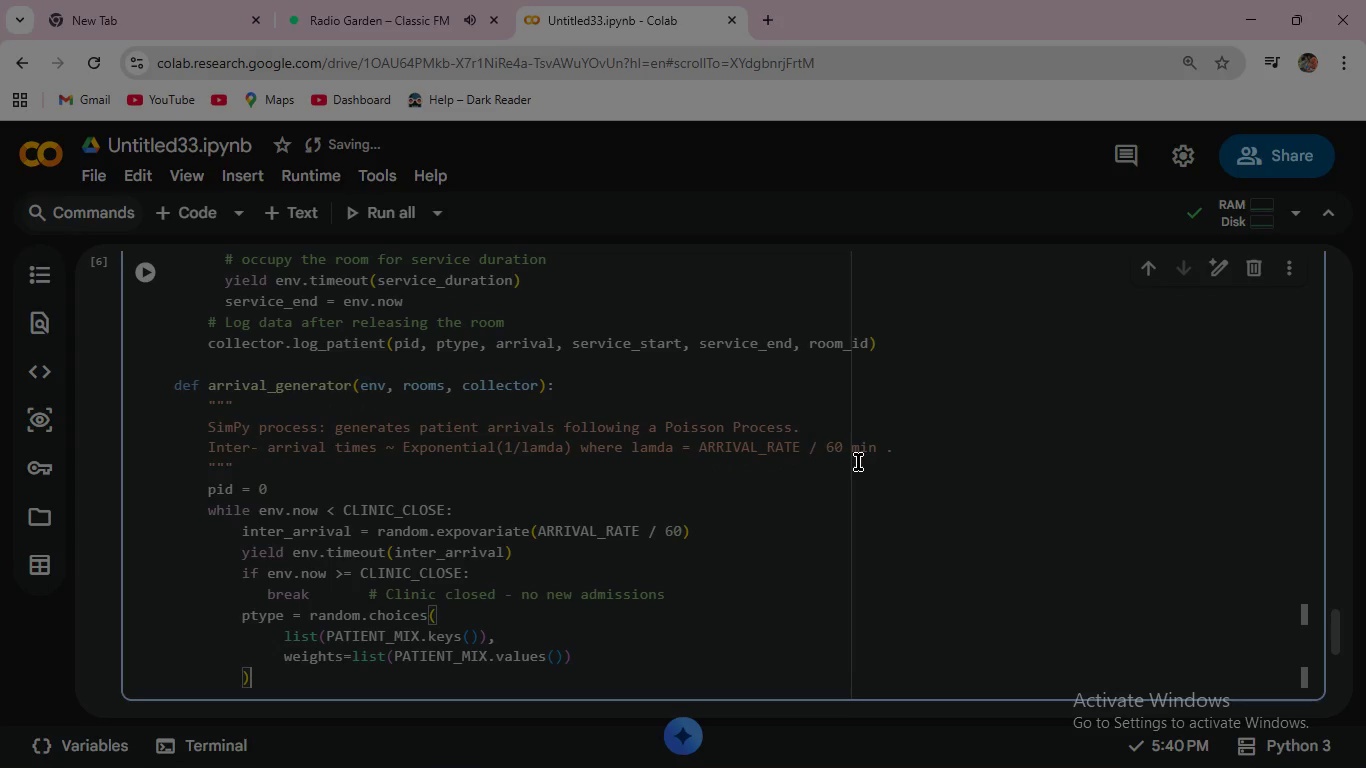 
key(BracketLeft)
 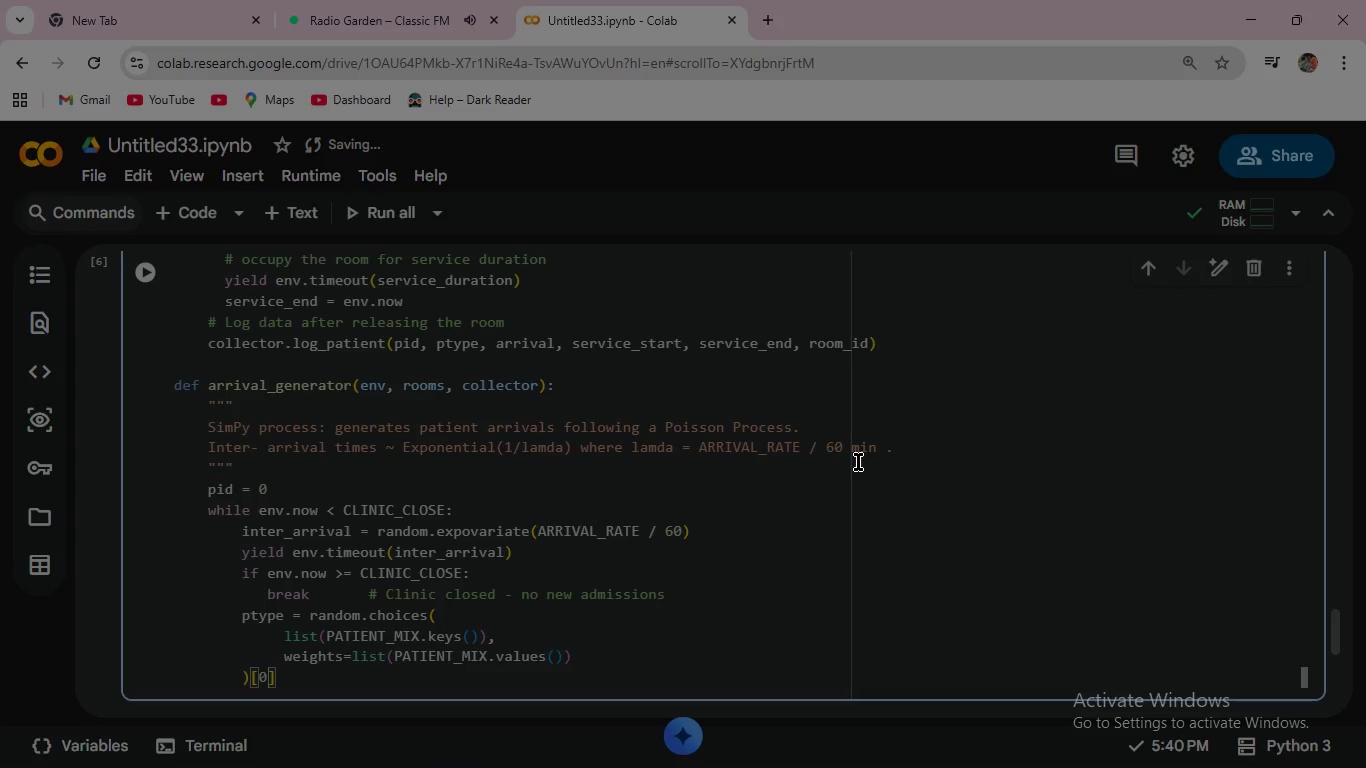 
key(0)
 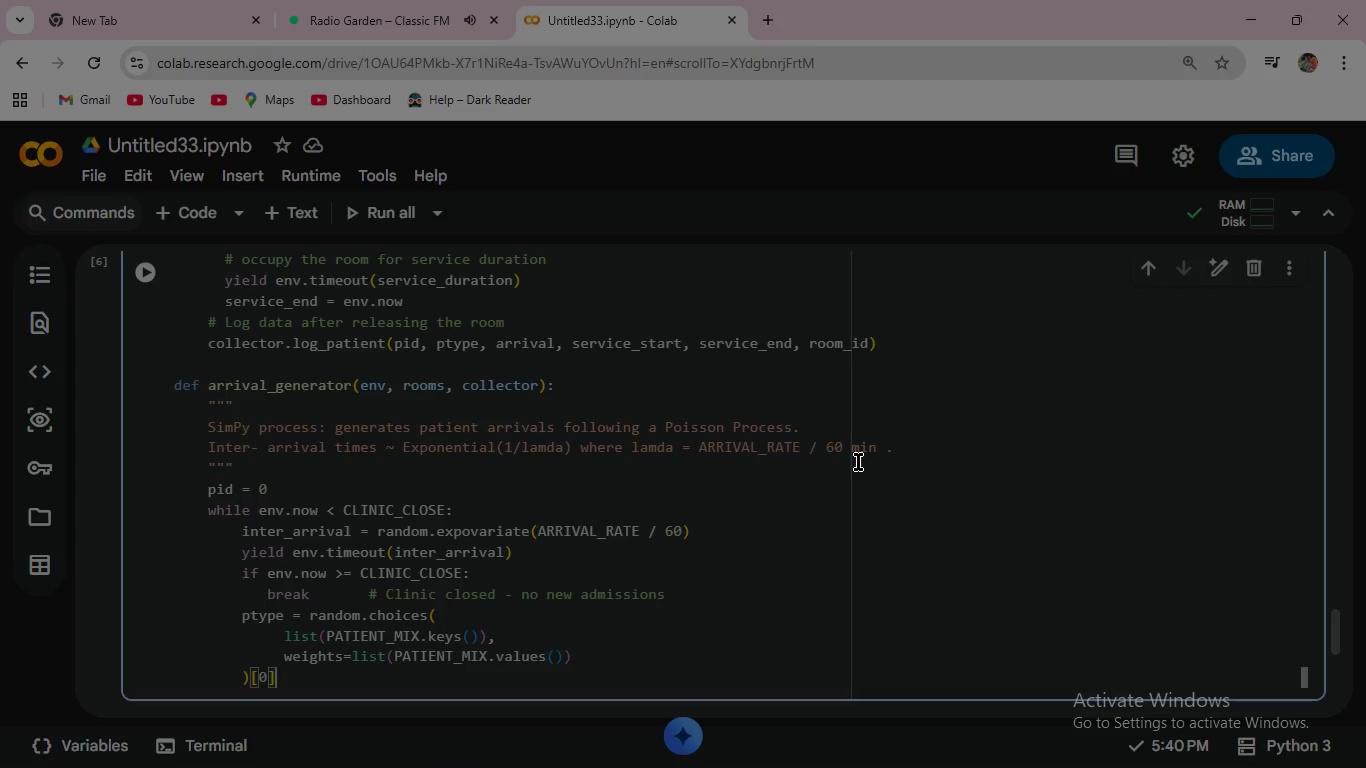 
key(ArrowRight)
 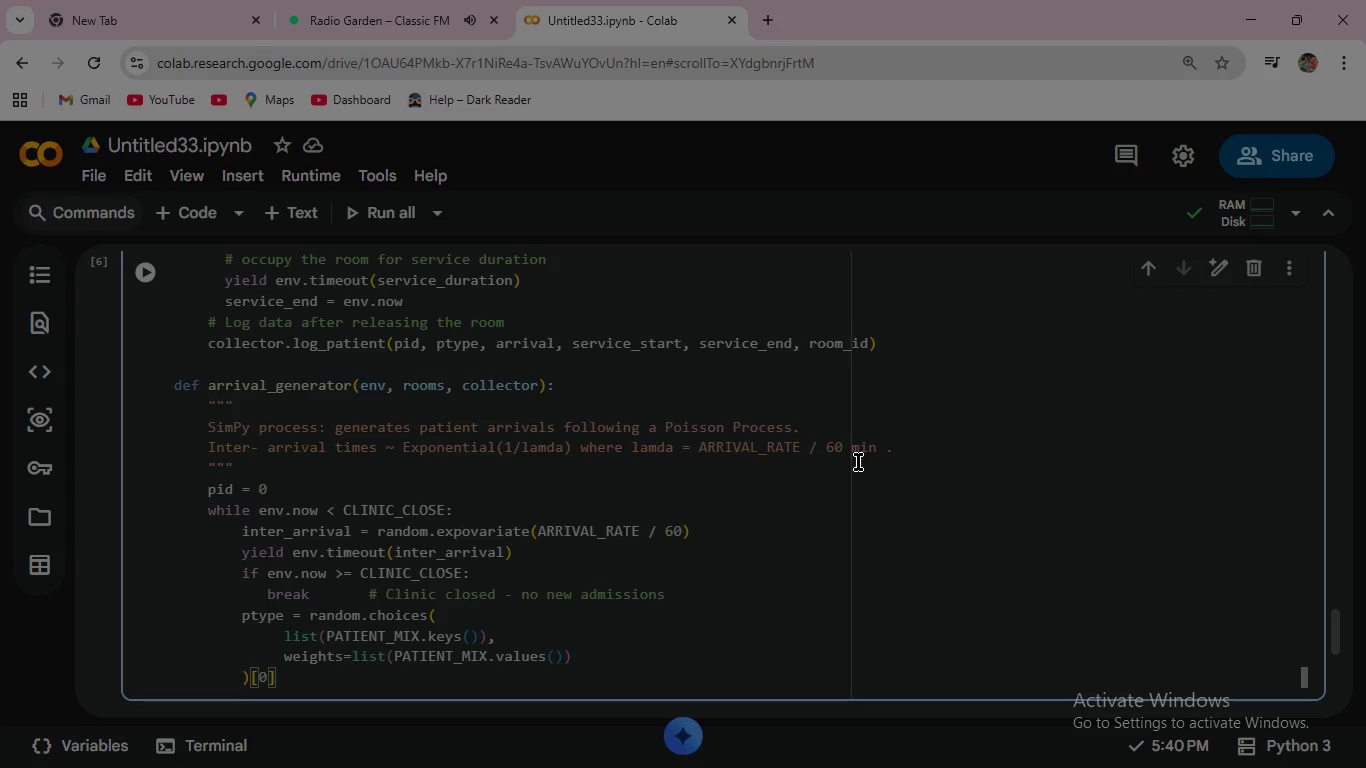 
key(Enter)
 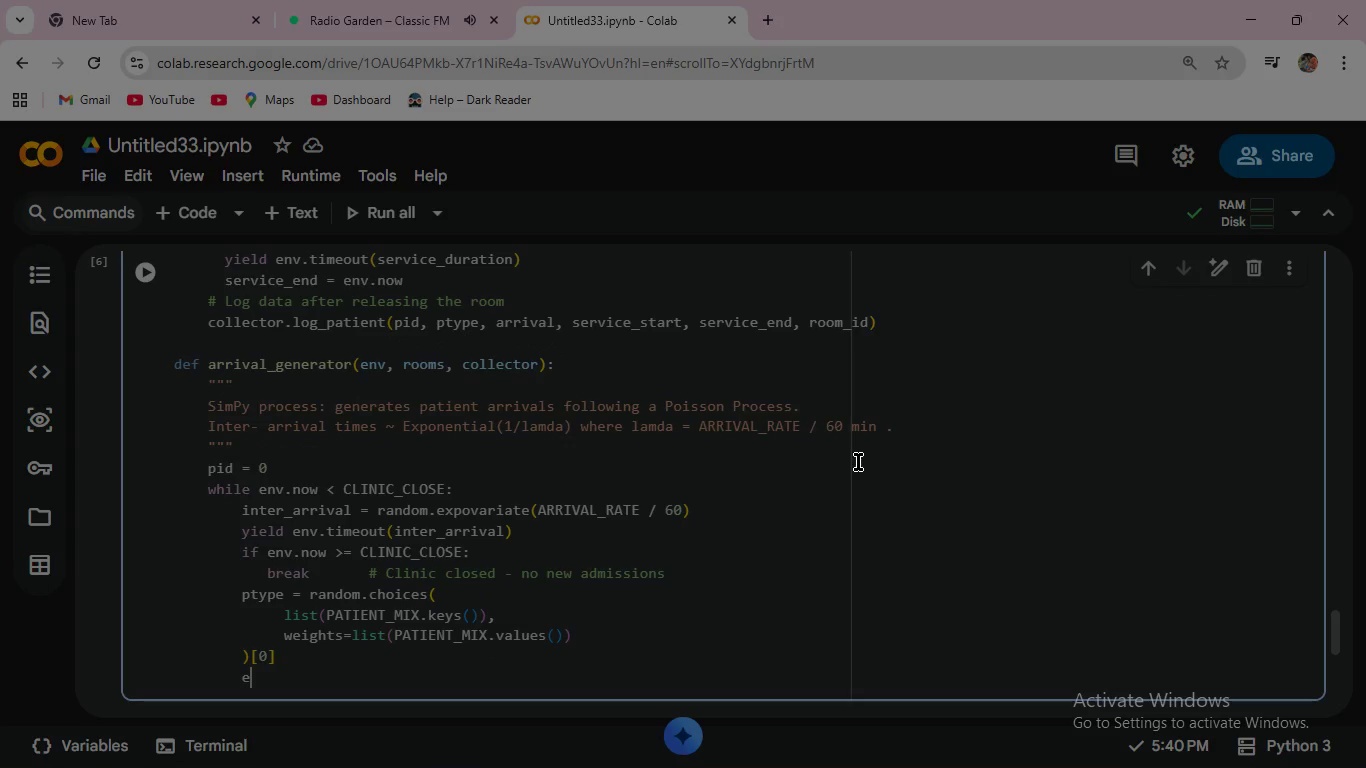 
type(env.process)
 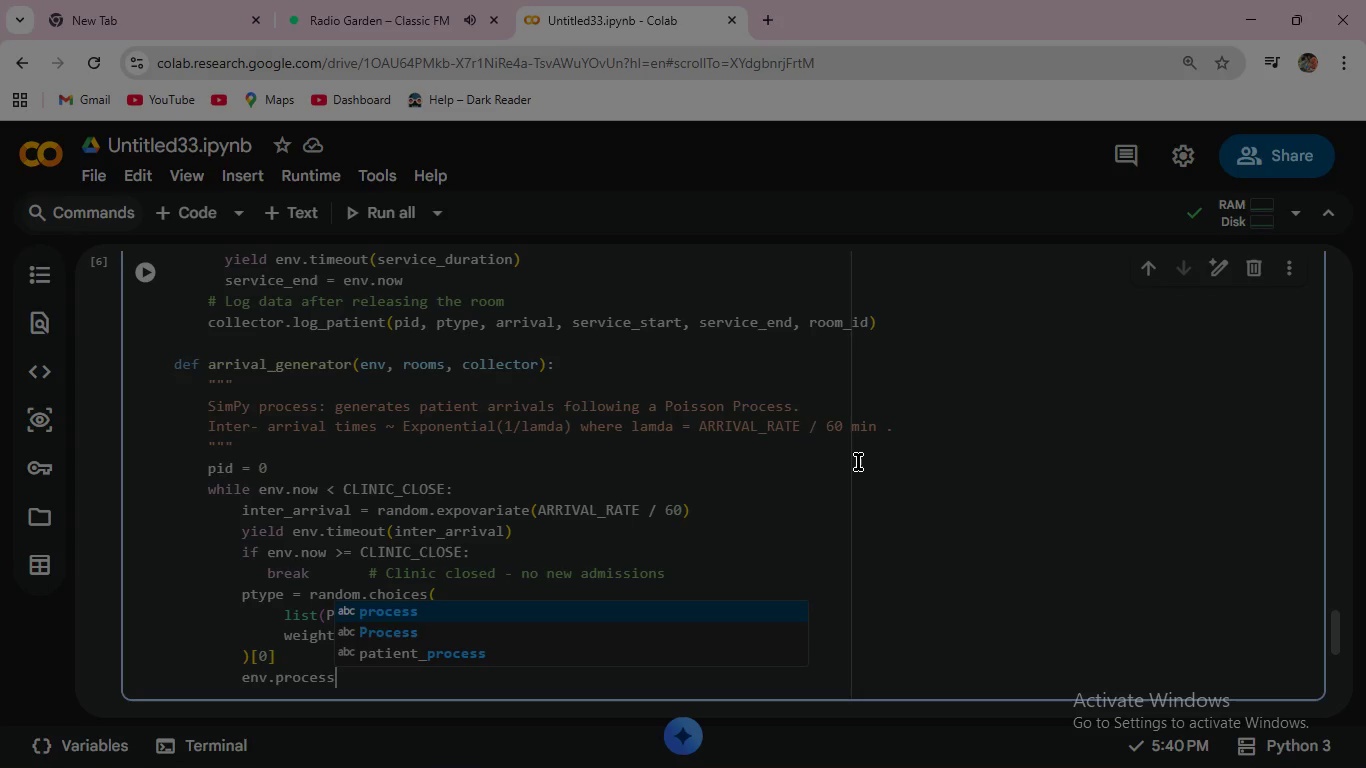 
key(Enter)
 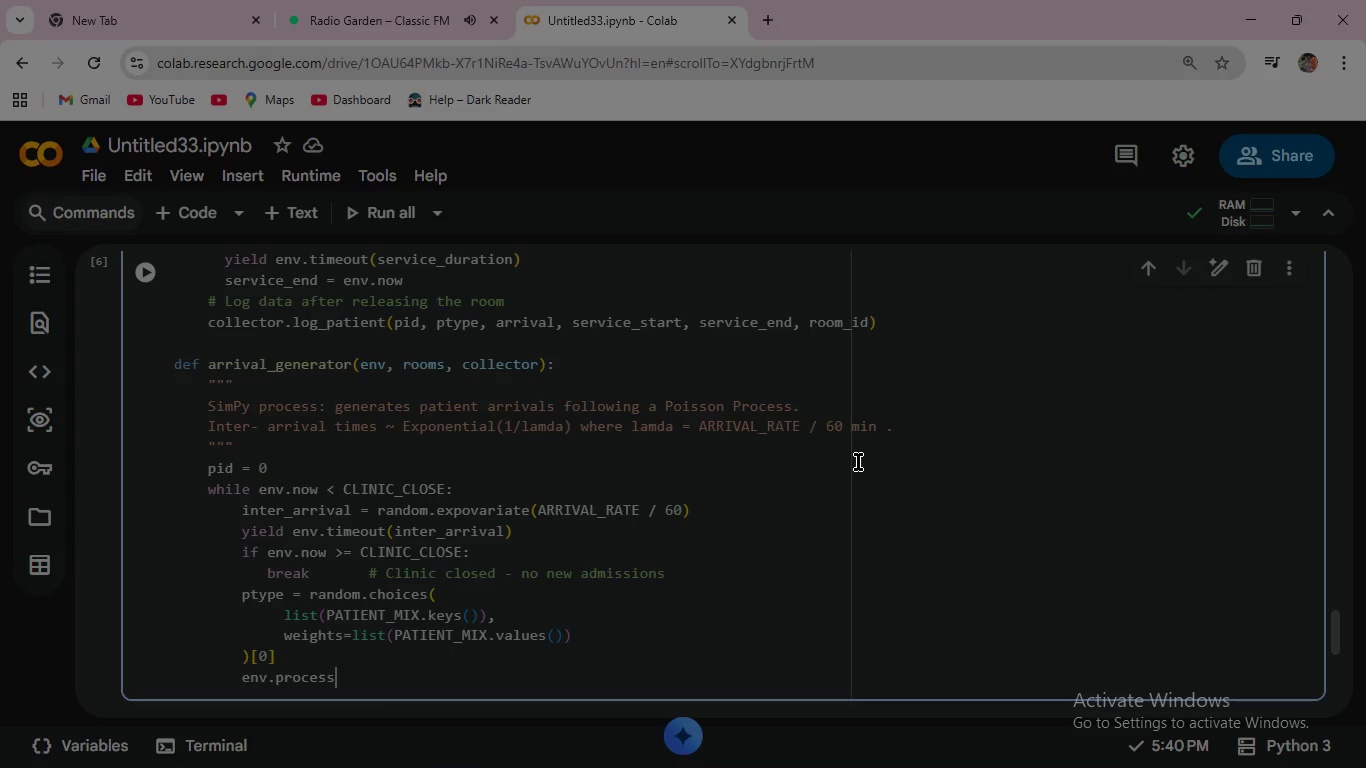 
type((patient)
 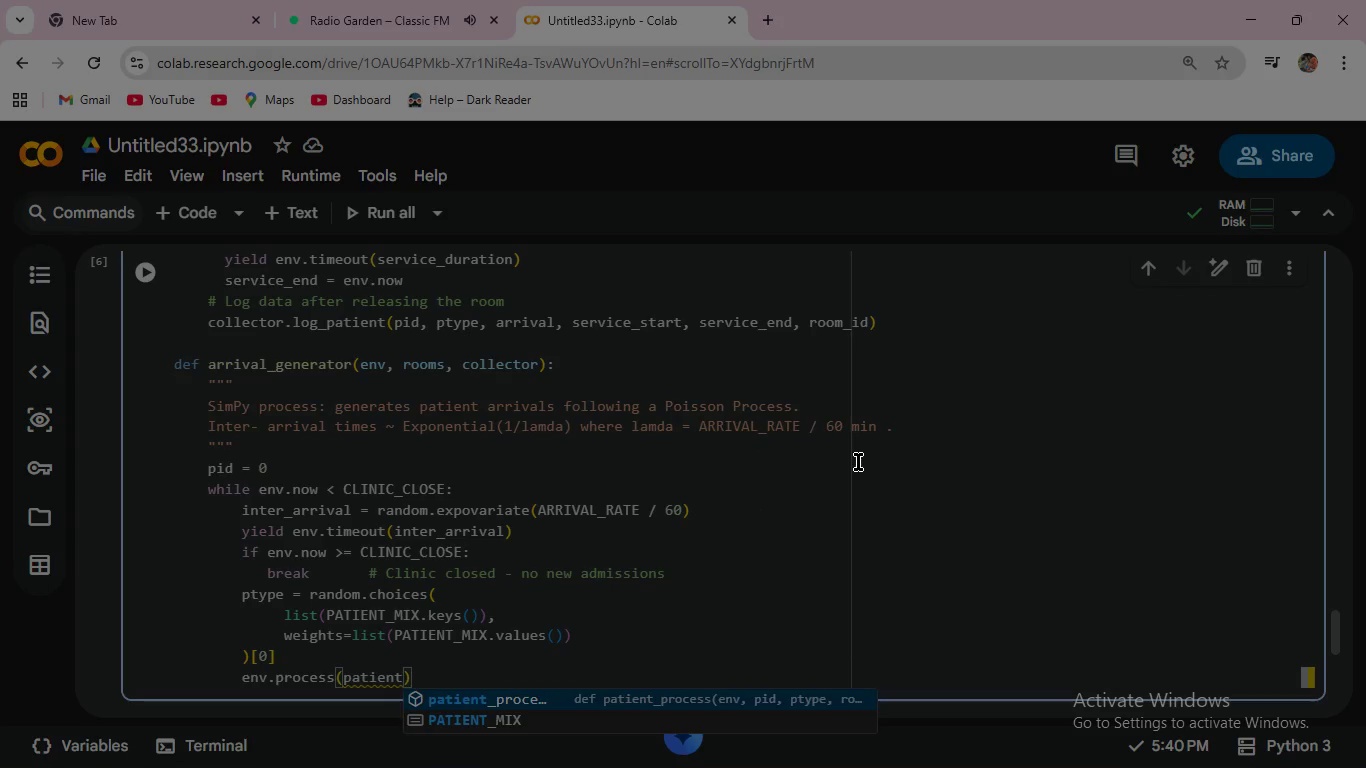 
key(Enter)
 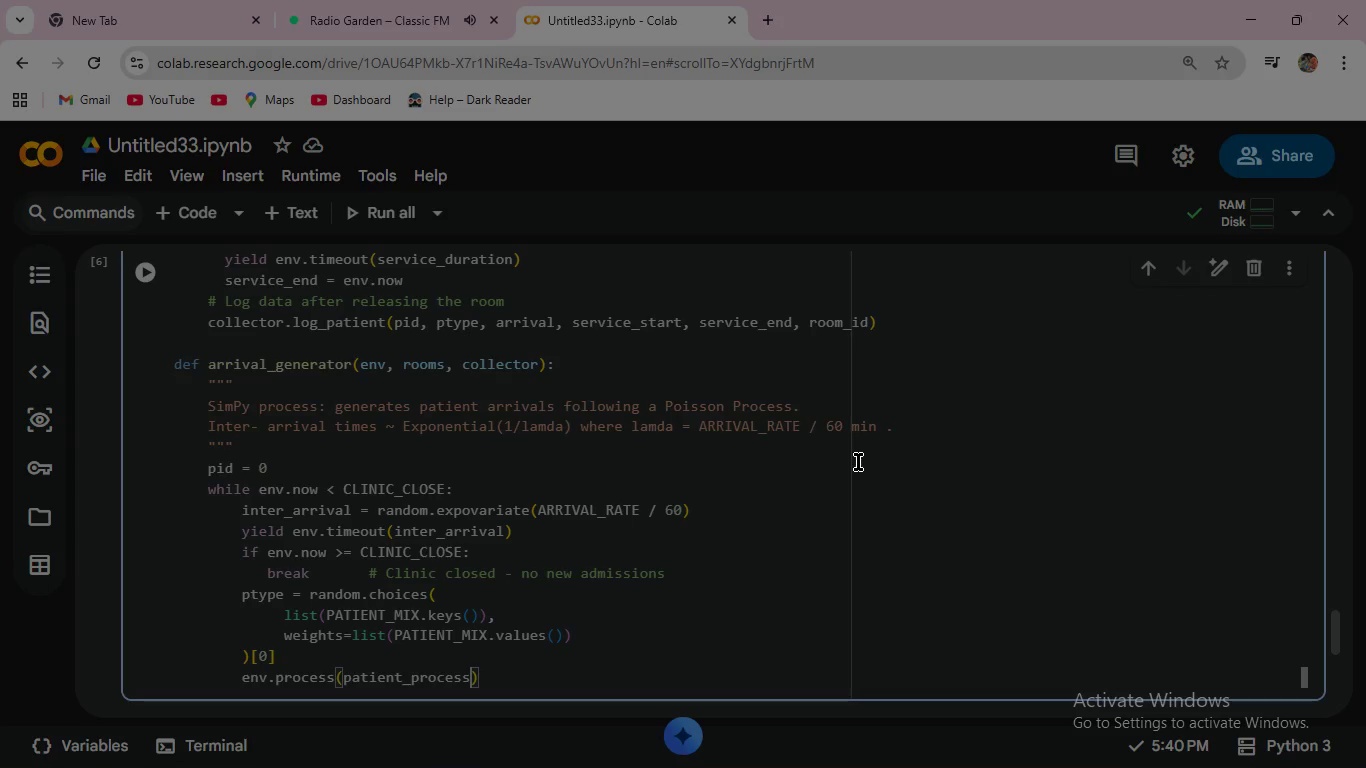 
wait(29.34)
 